 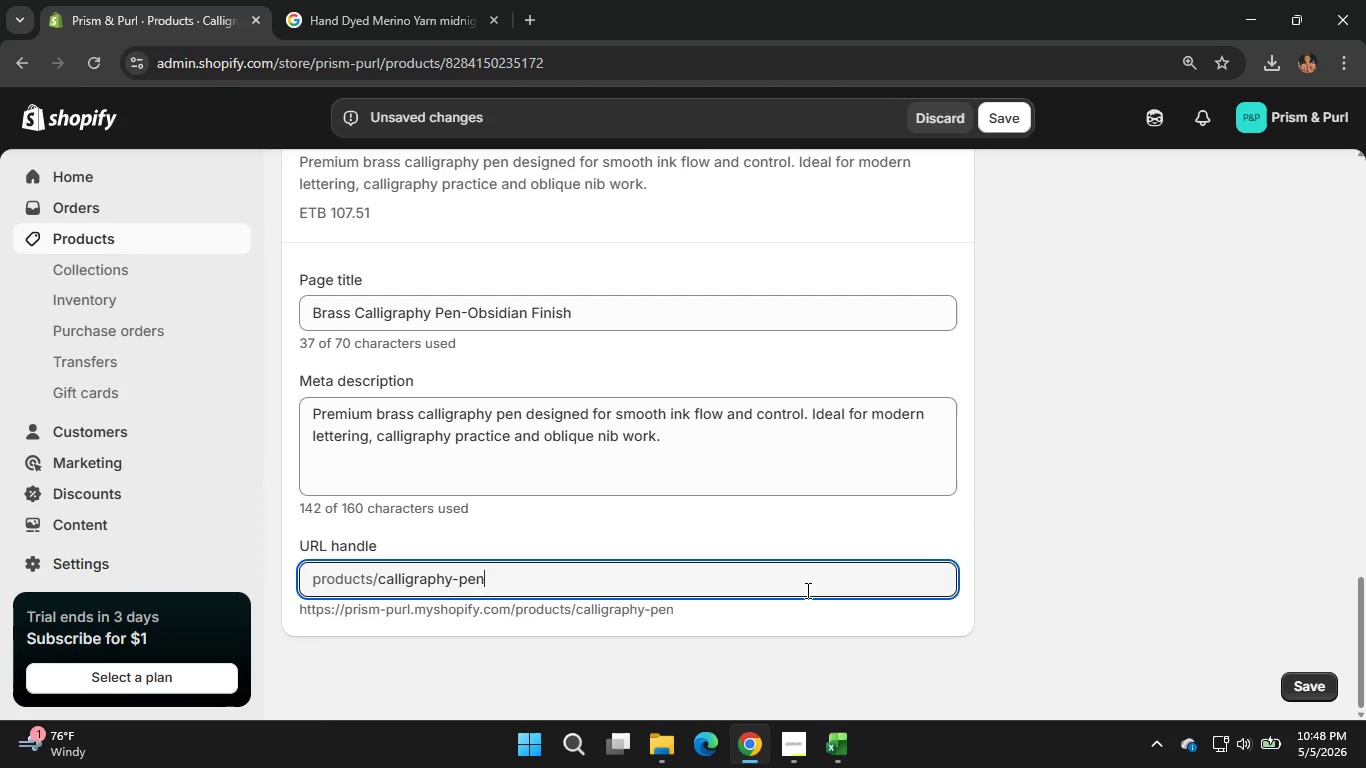 
left_click([1041, 481])
 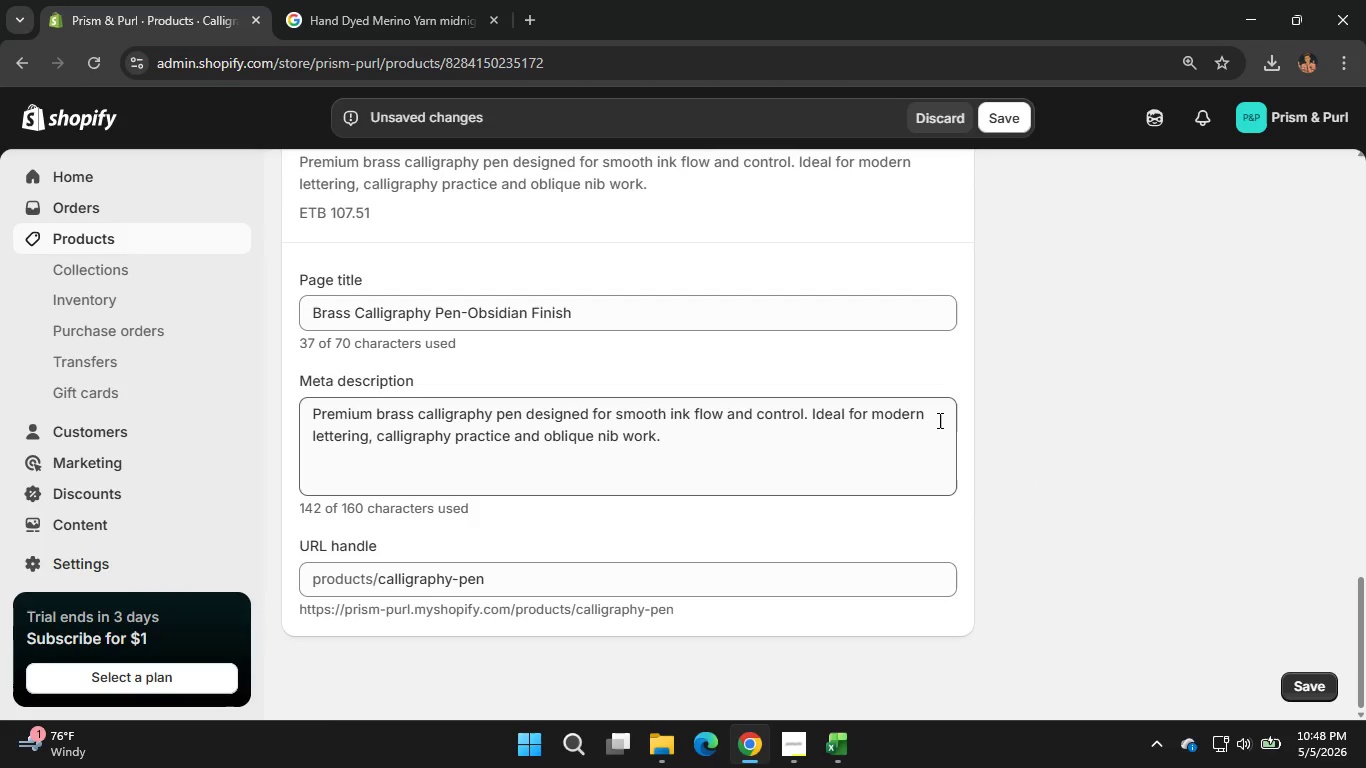 
scroll: coordinate [938, 420], scroll_direction: up, amount: 2.0
 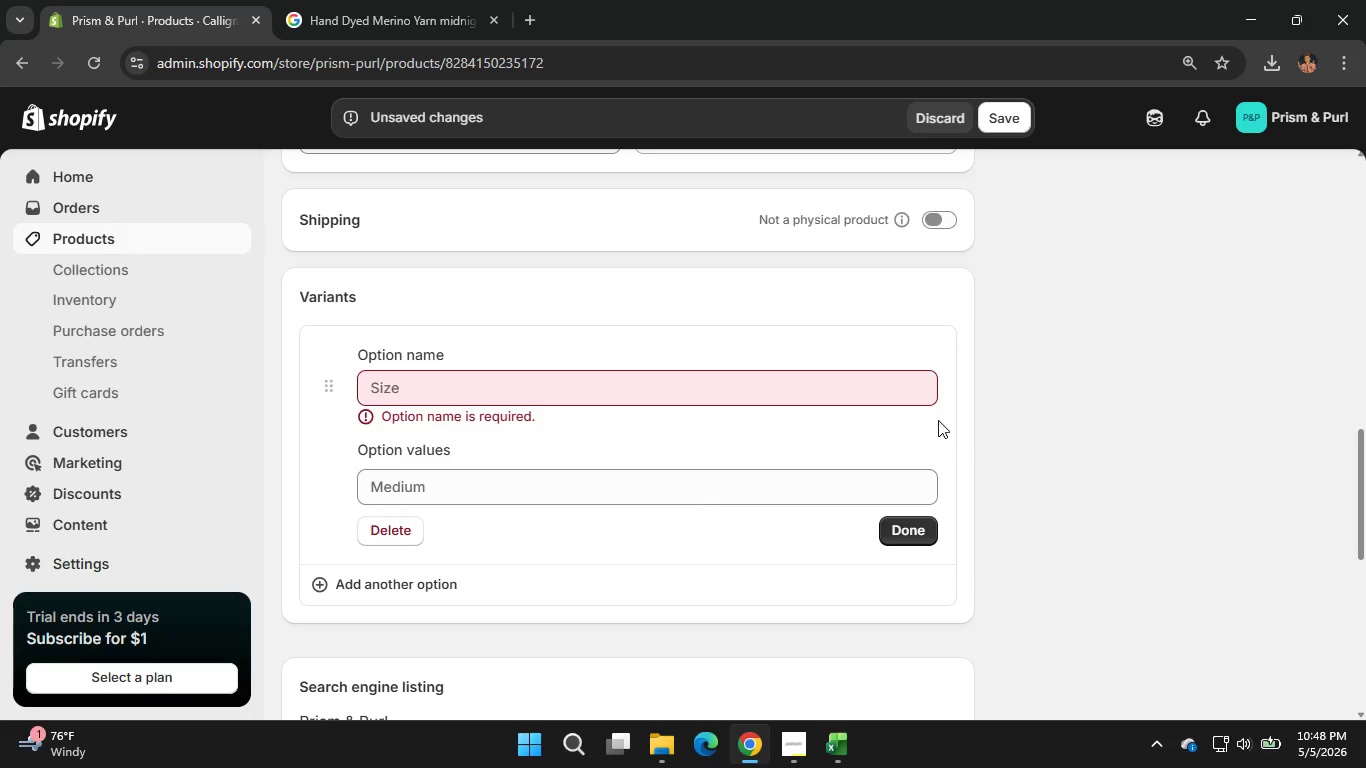 
wait(18.09)
 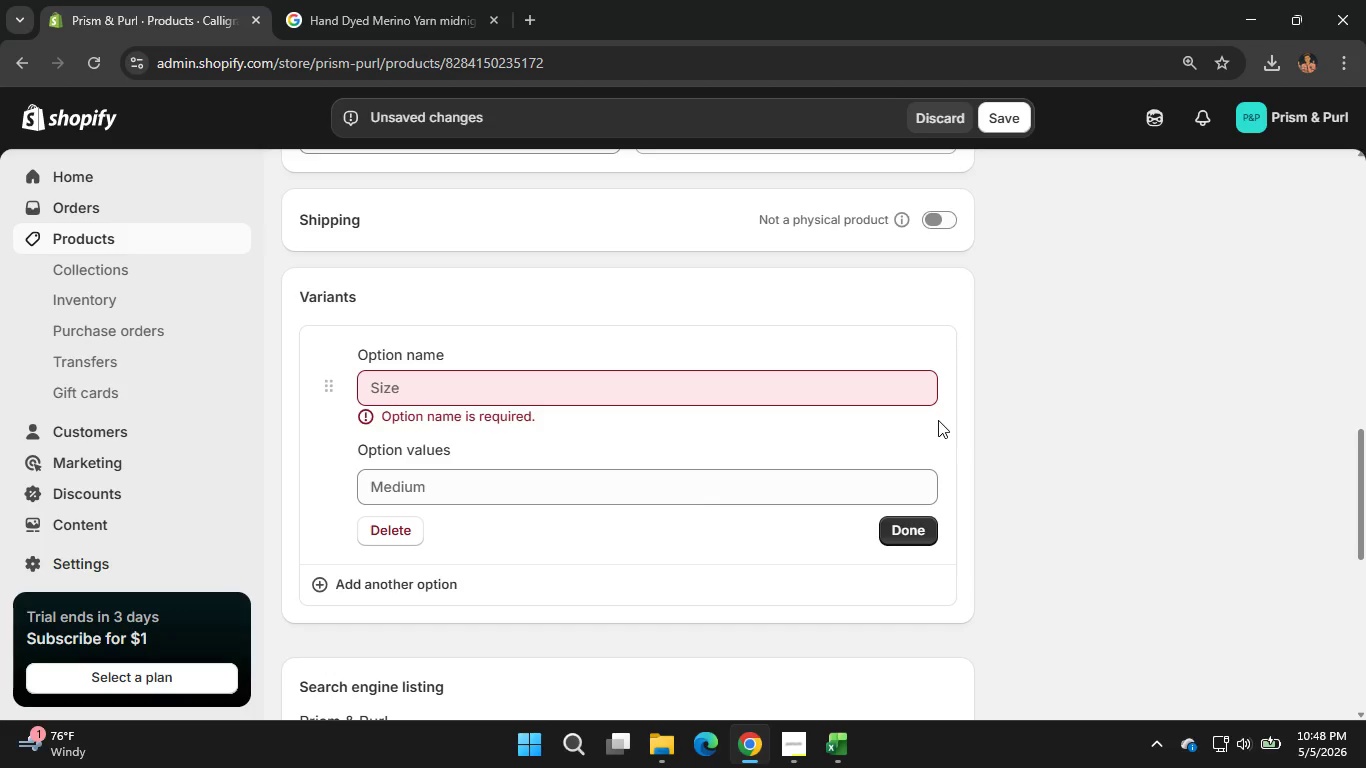 
scroll: coordinate [1103, 329], scroll_direction: up, amount: 4.0
 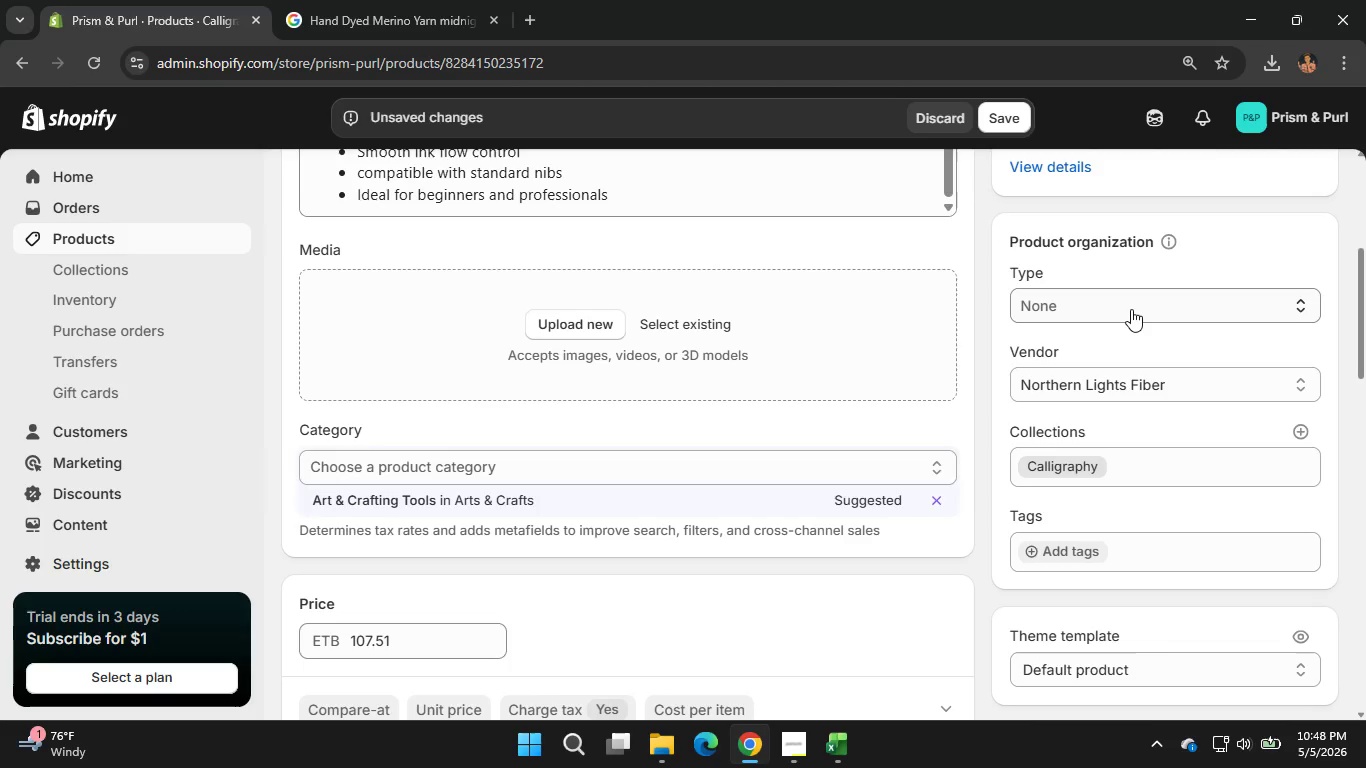 
wait(7.58)
 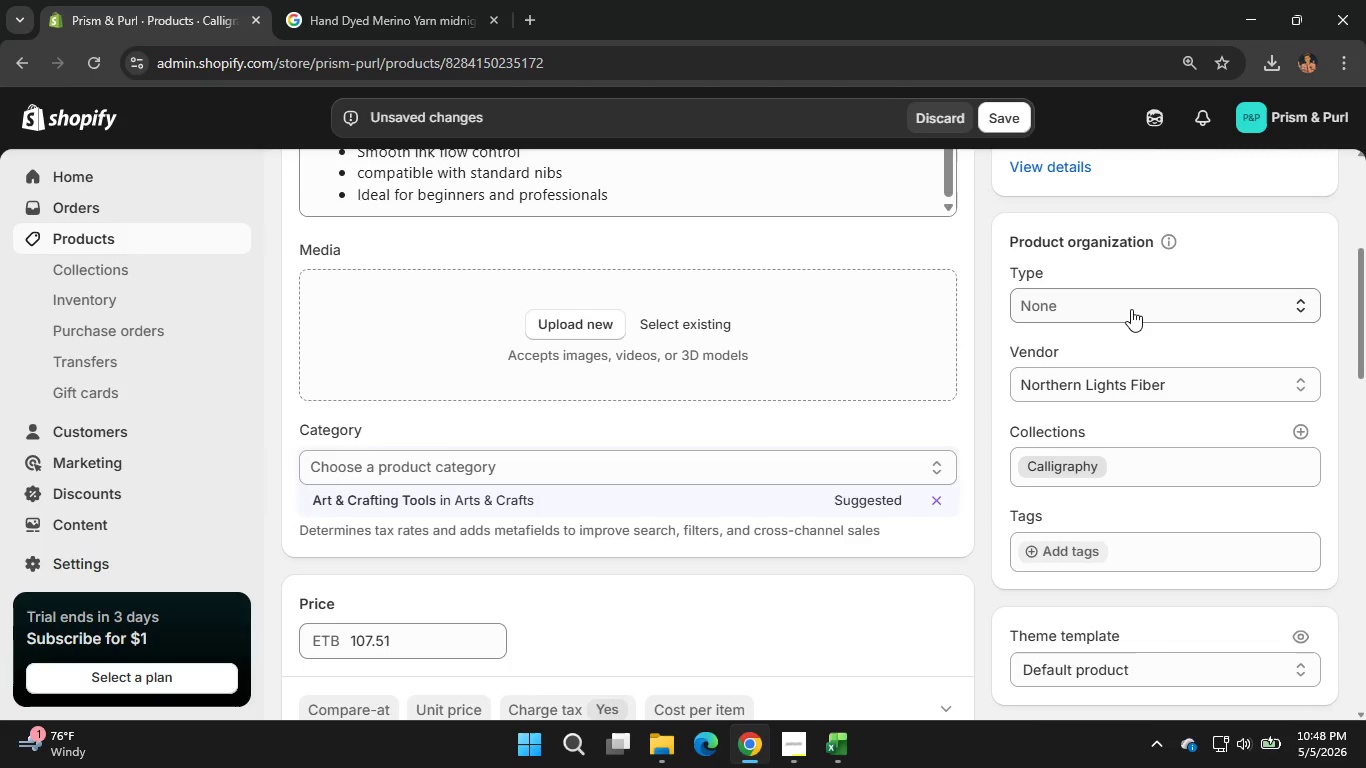 
left_click([1131, 309])
 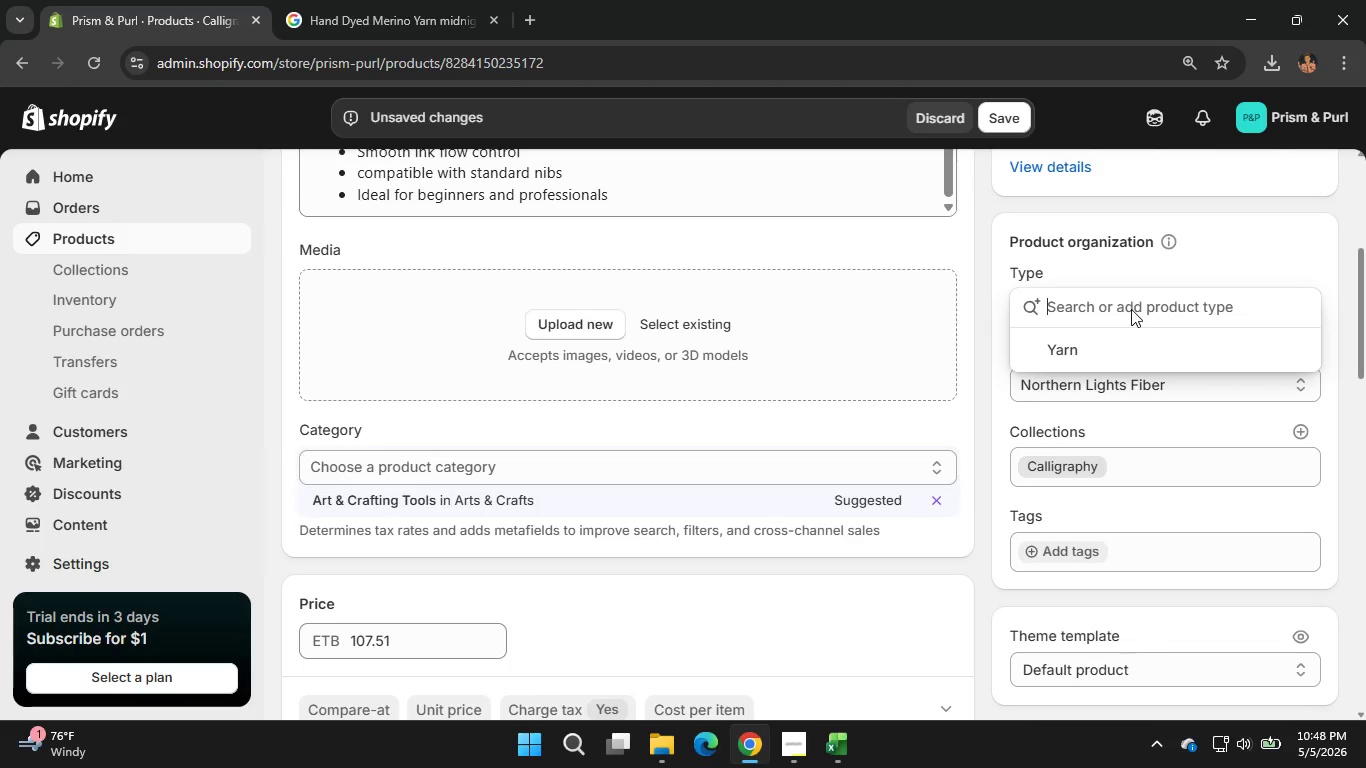 
type(Calligraphy Pen)
 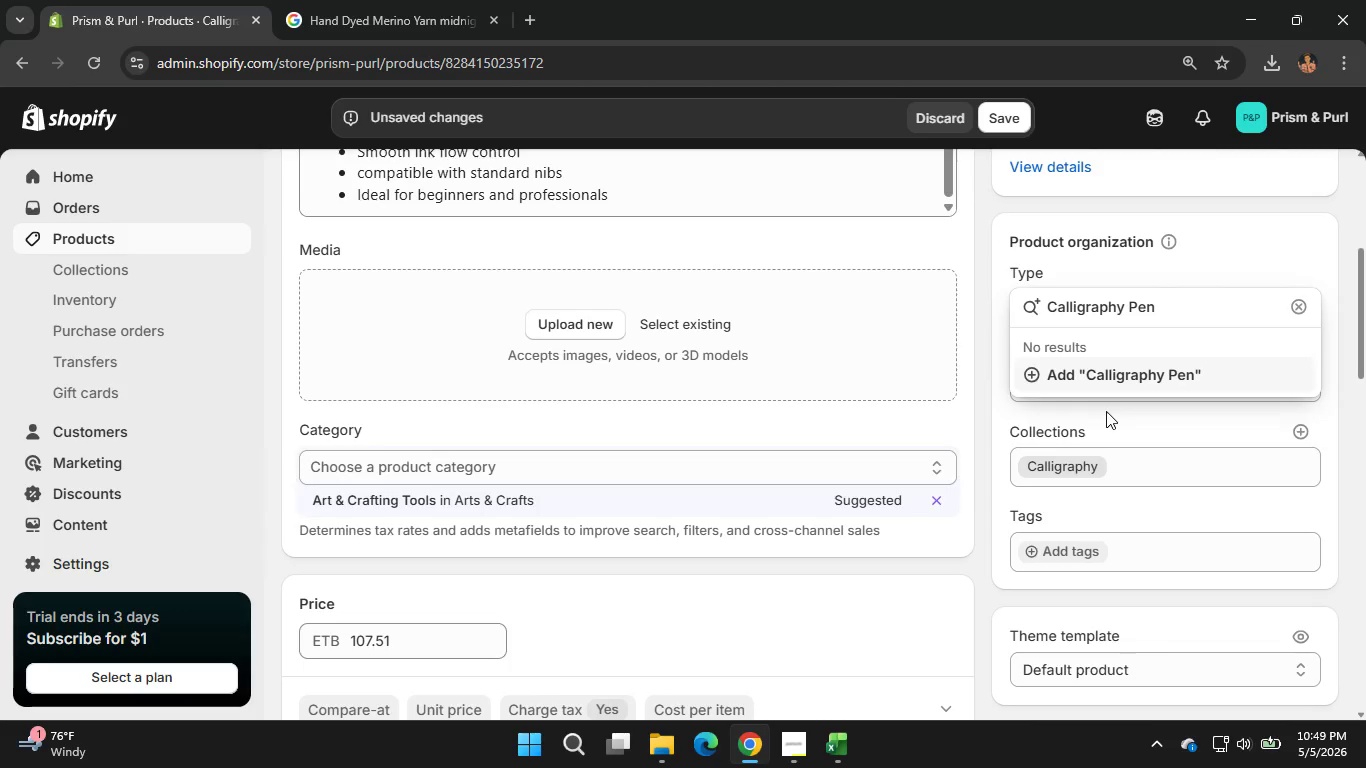 
left_click([1120, 383])
 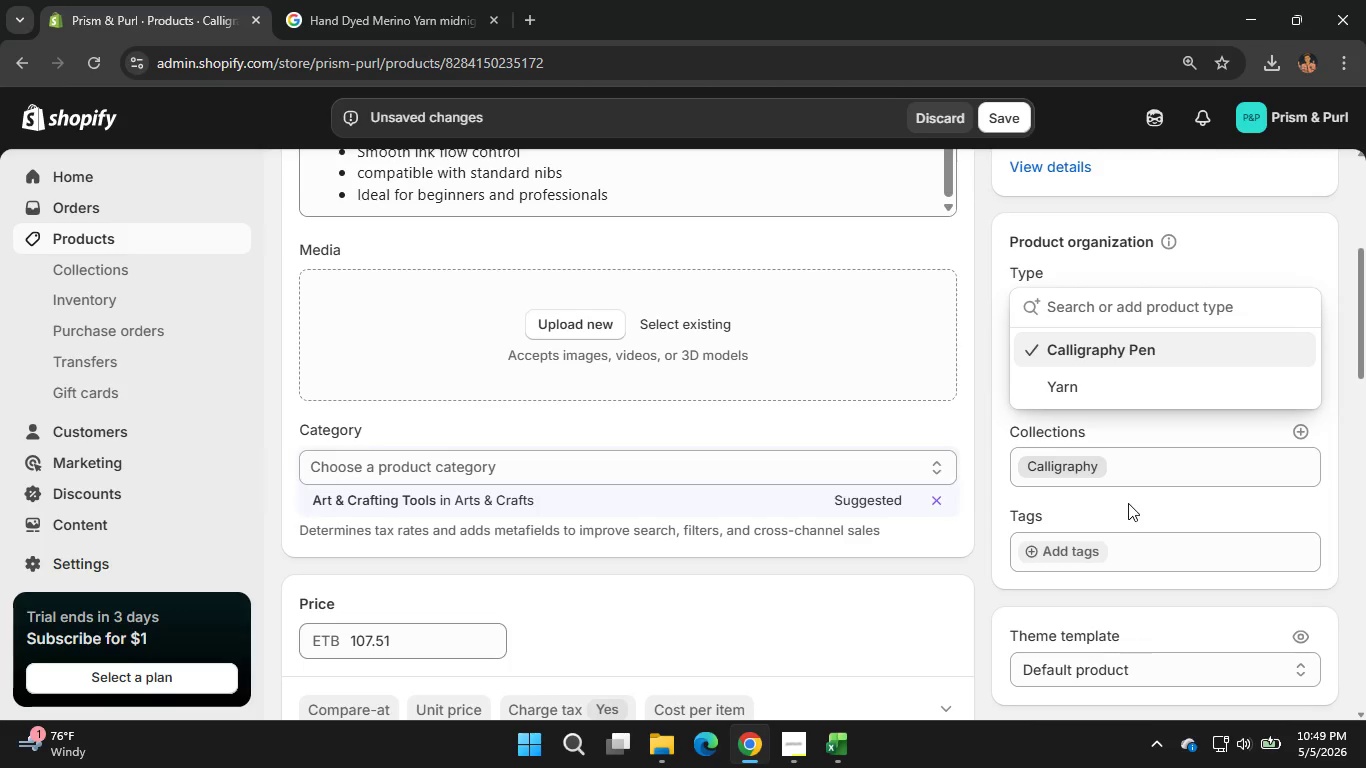 
wait(5.69)
 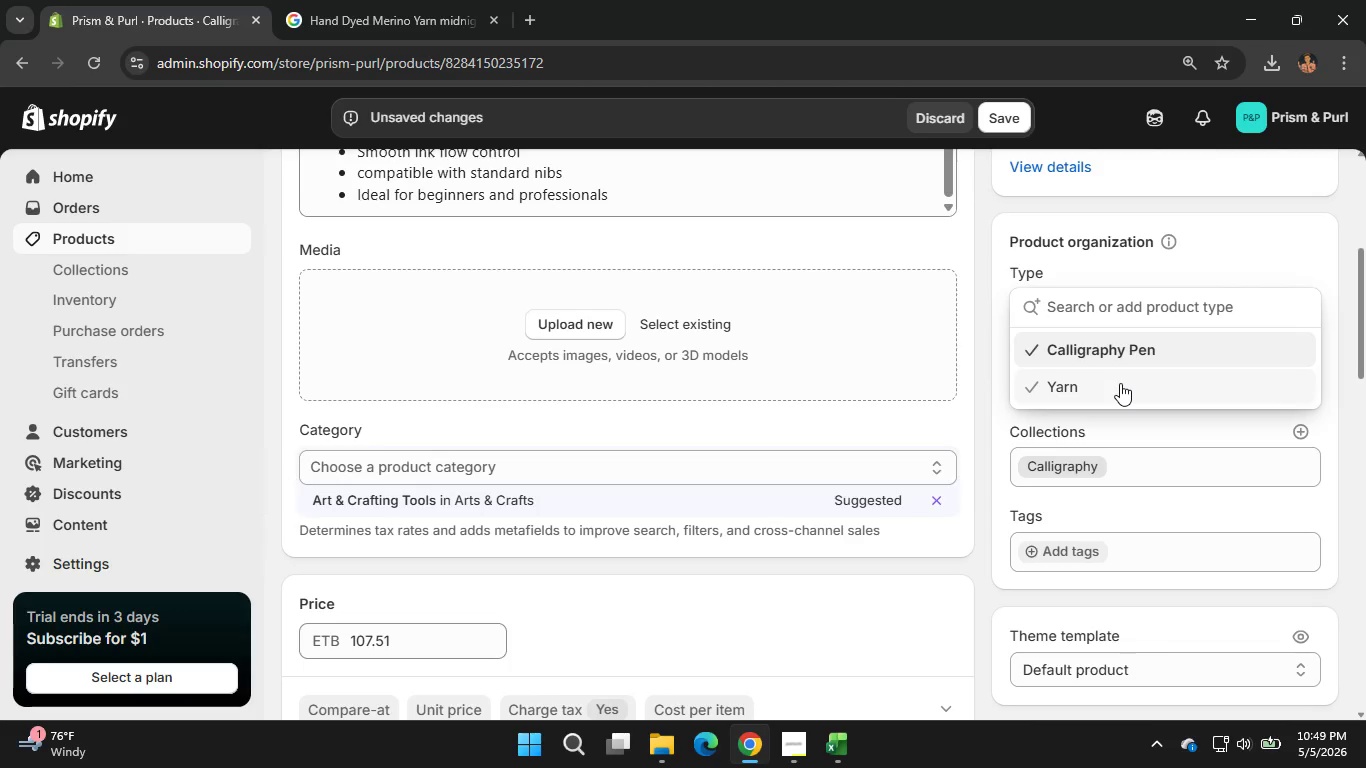 
left_click([1128, 509])
 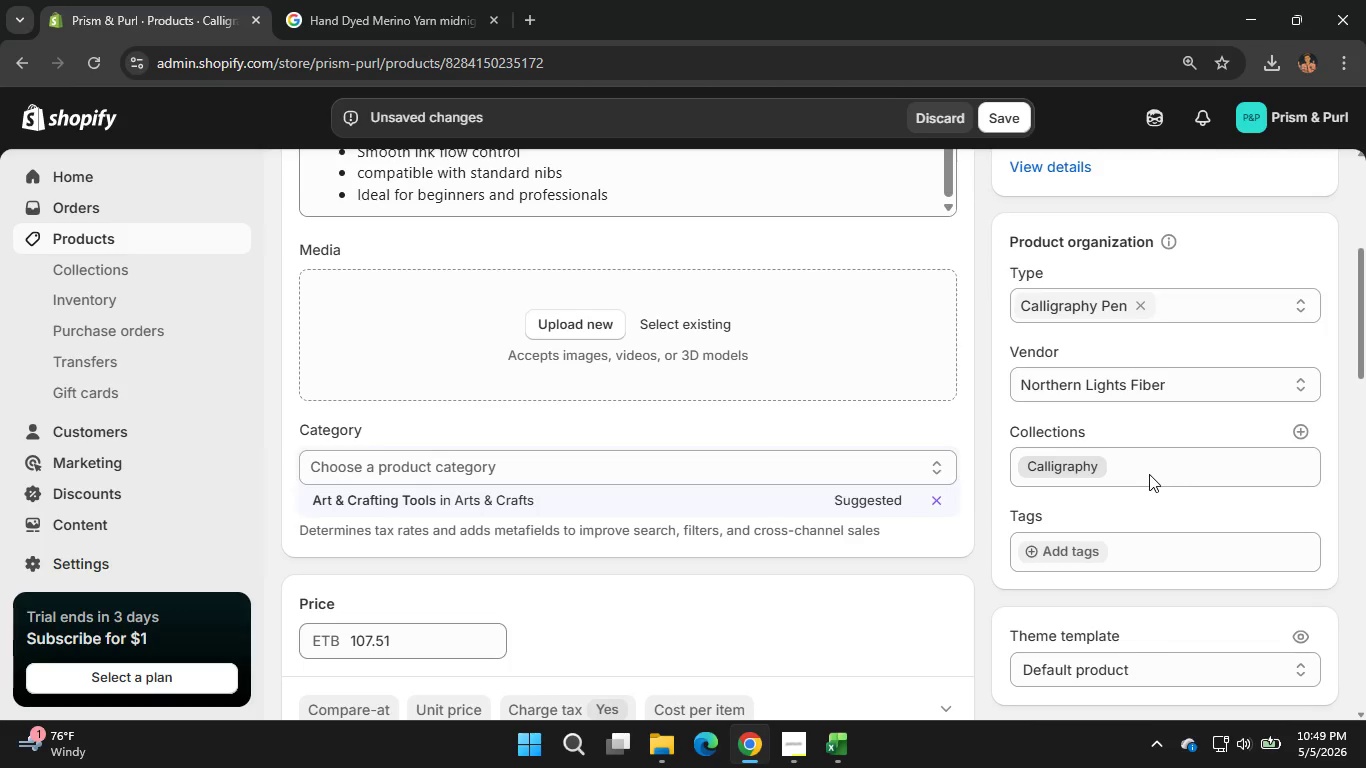 
left_click([1150, 472])
 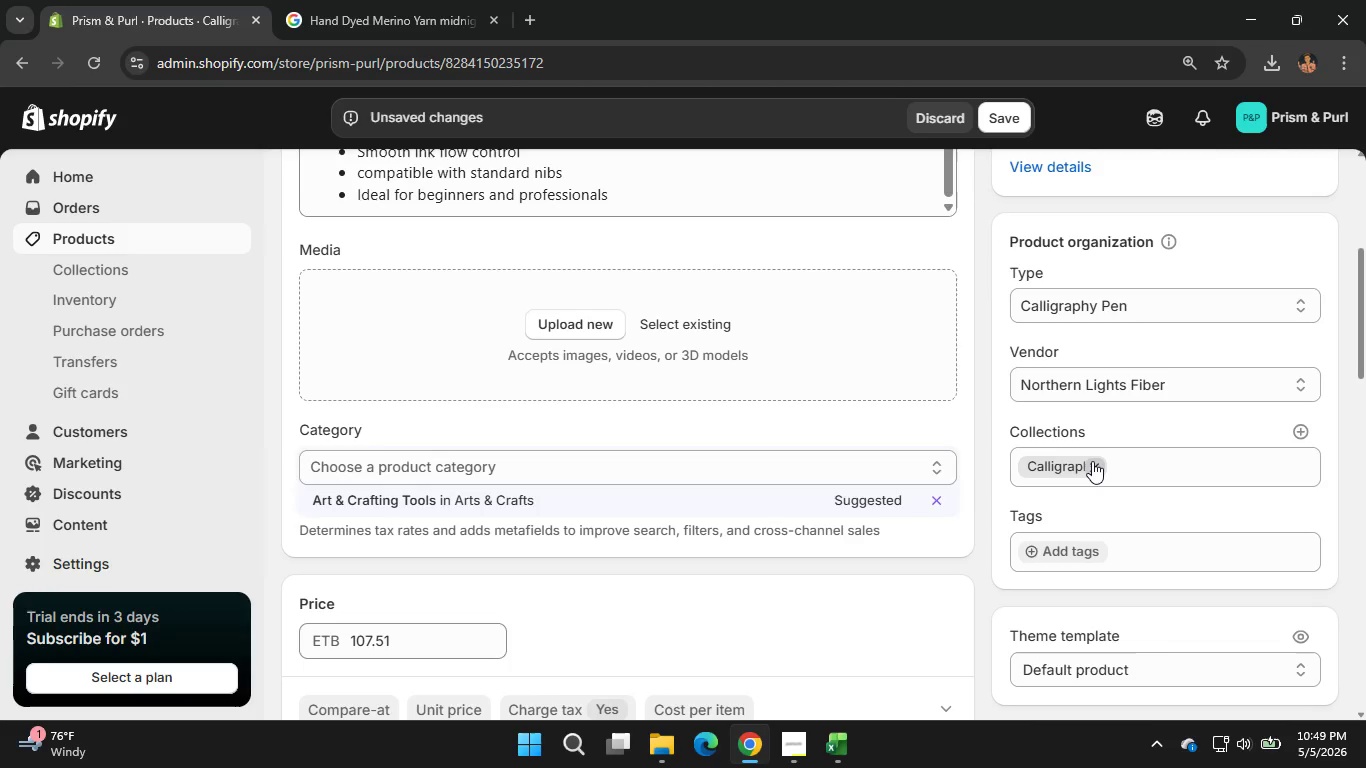 
left_click([1092, 461])
 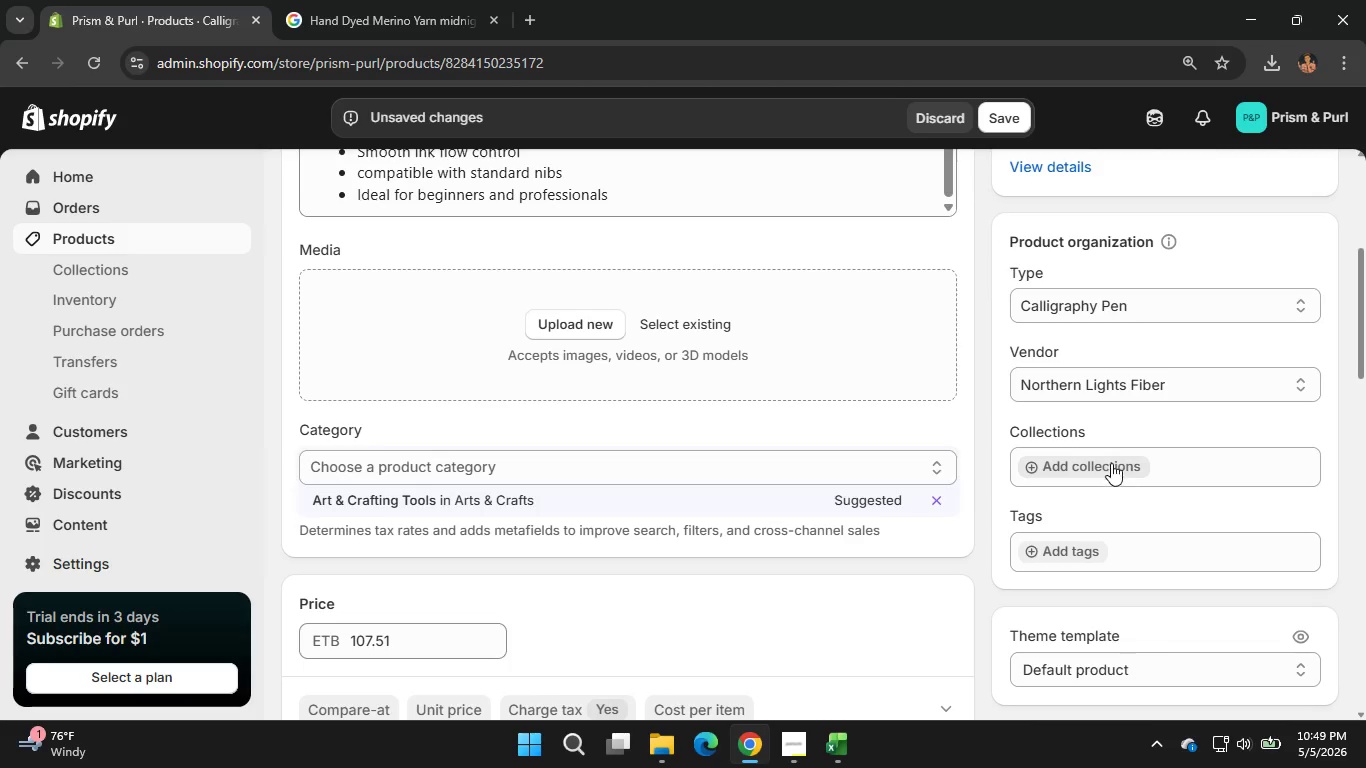 
left_click([1111, 463])
 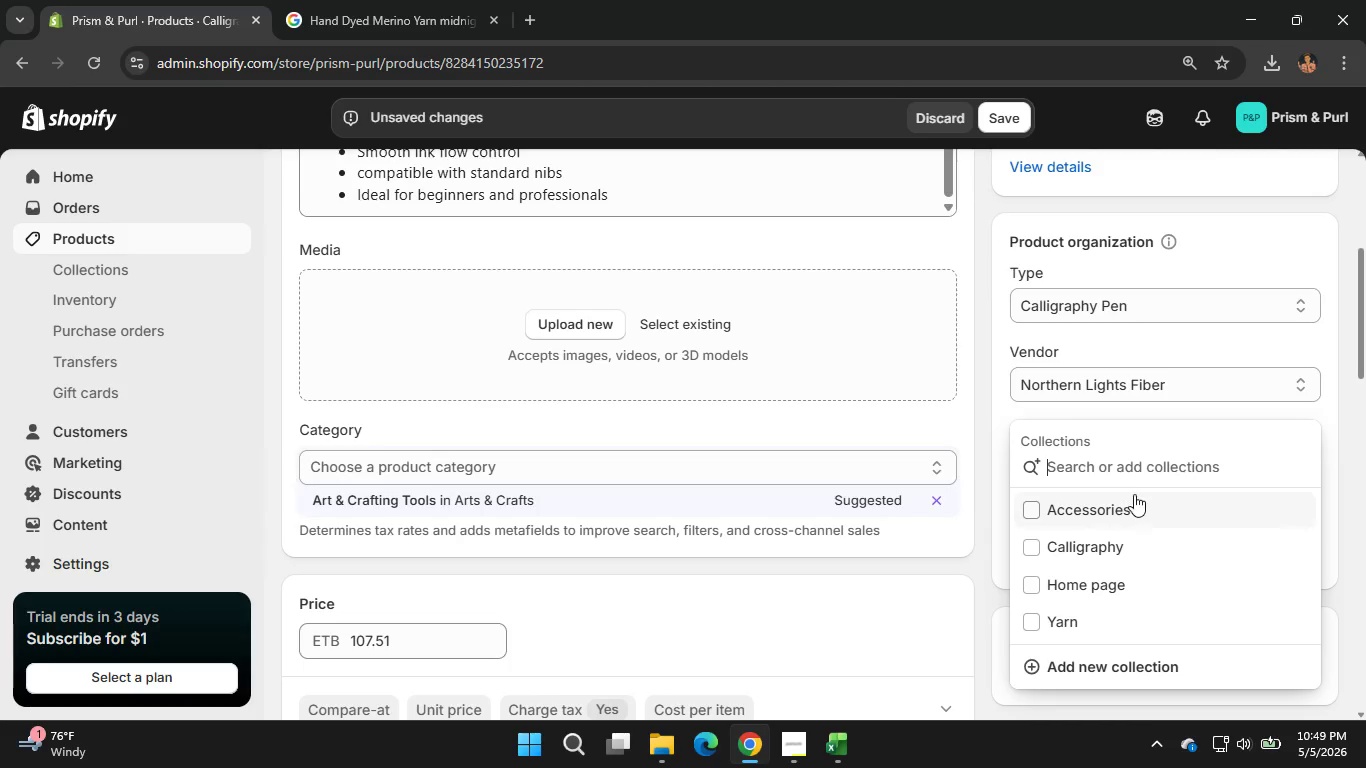 
type(pri)
 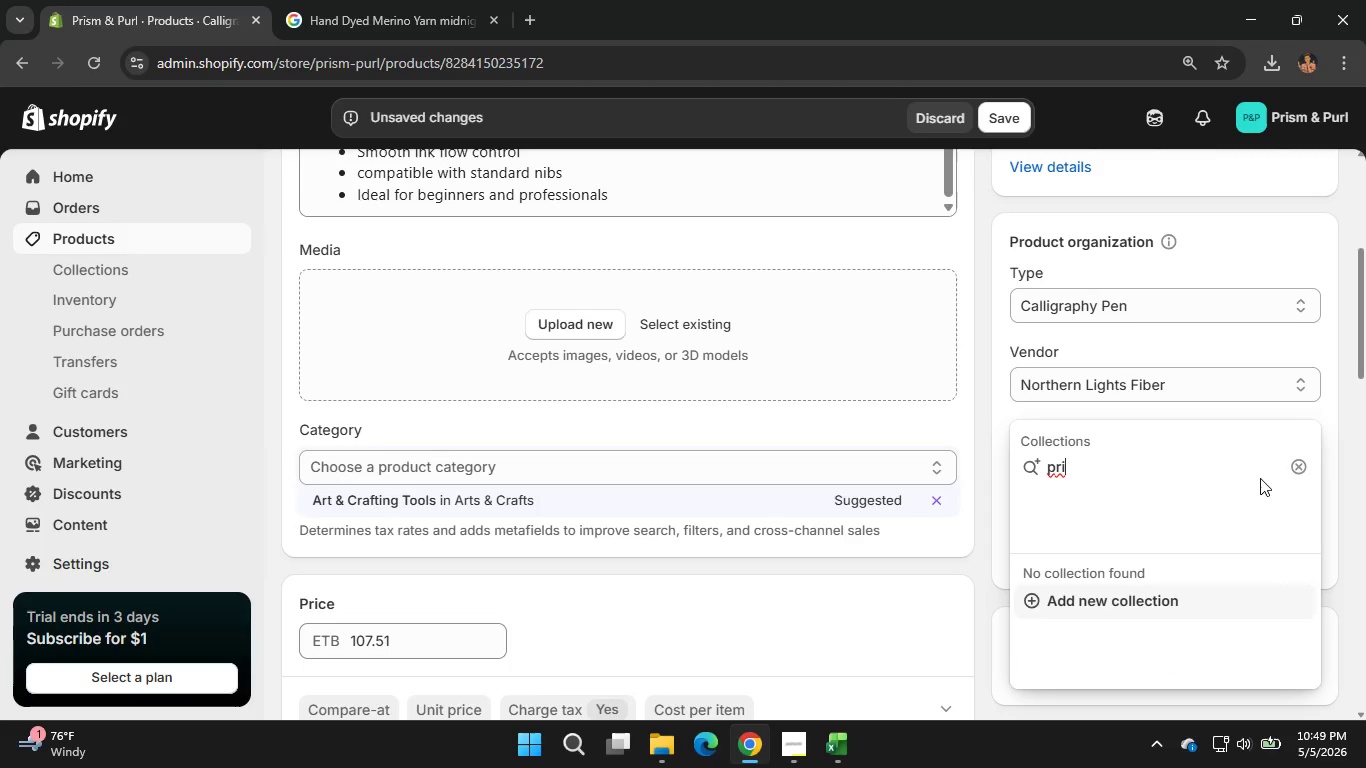 
left_click([1304, 465])
 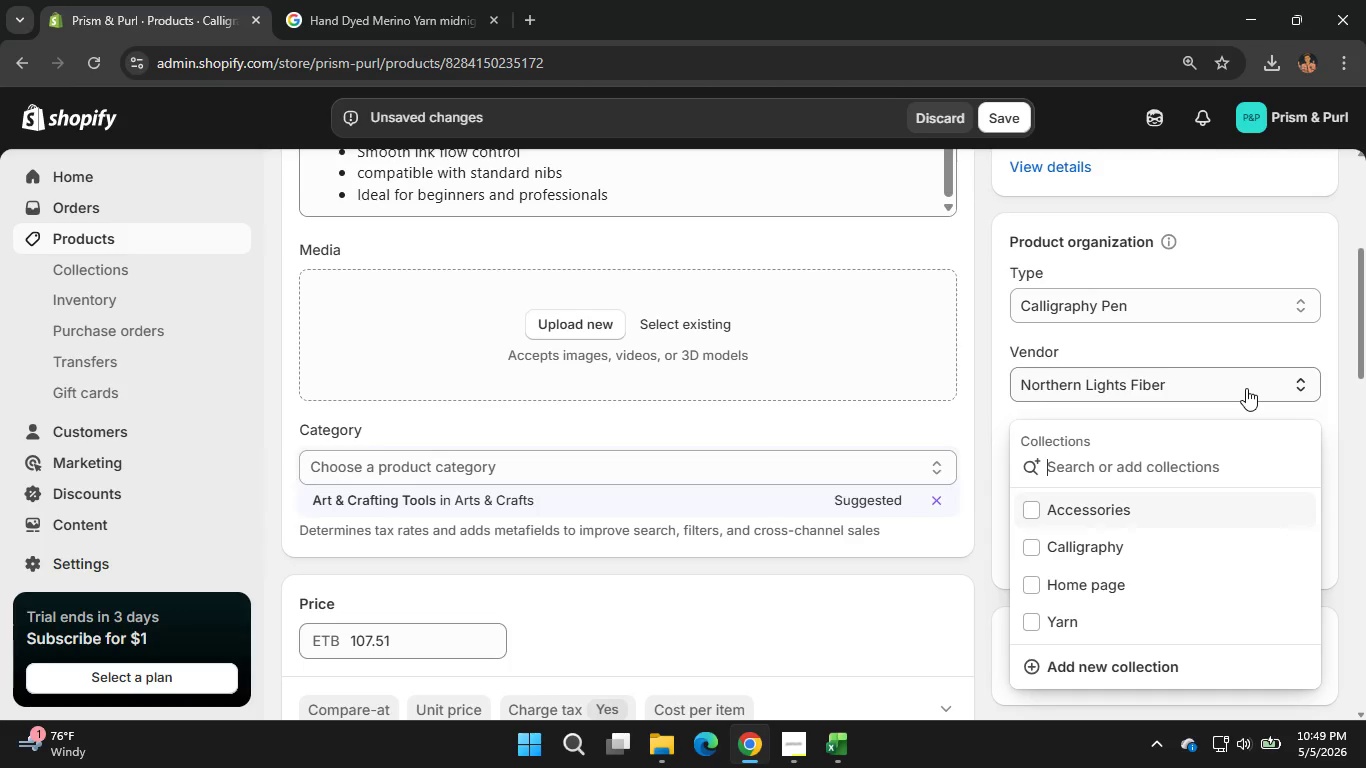 
left_click([1246, 388])
 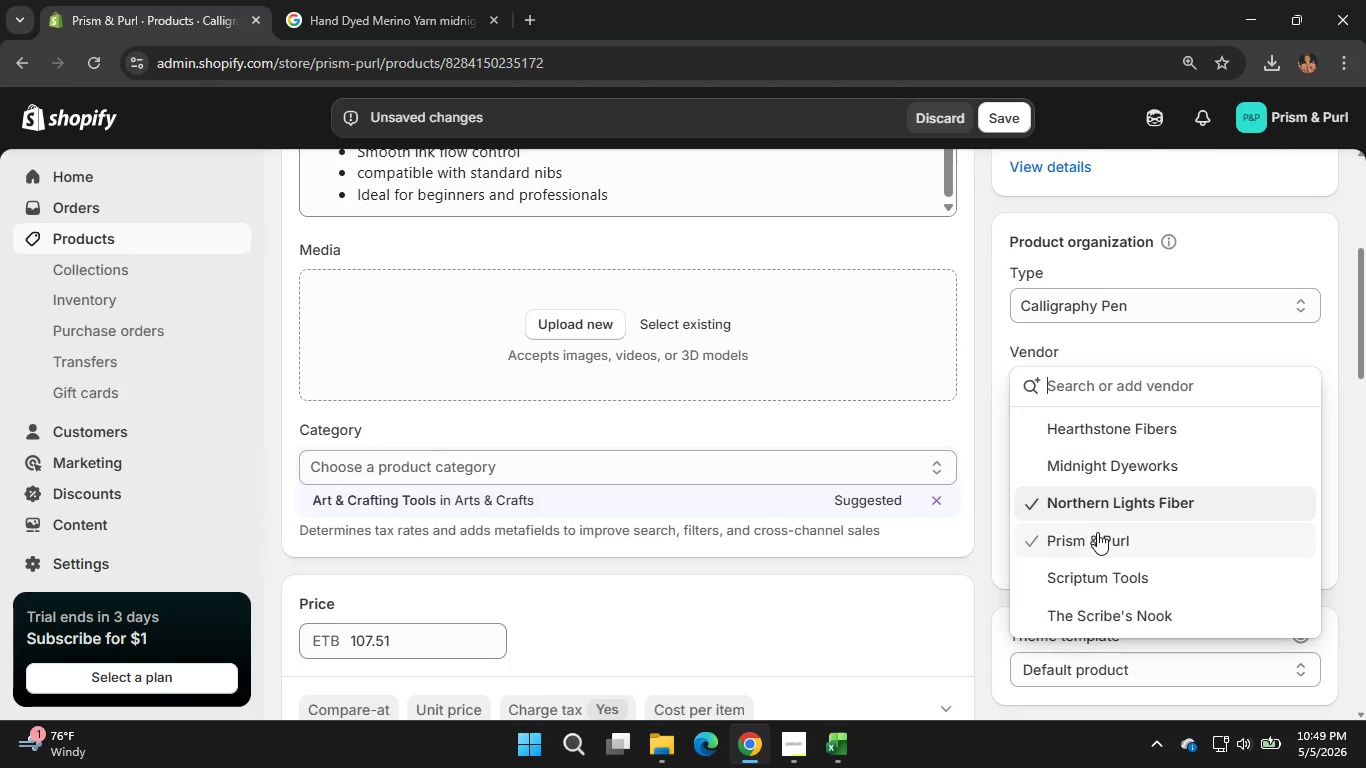 
left_click([1093, 535])
 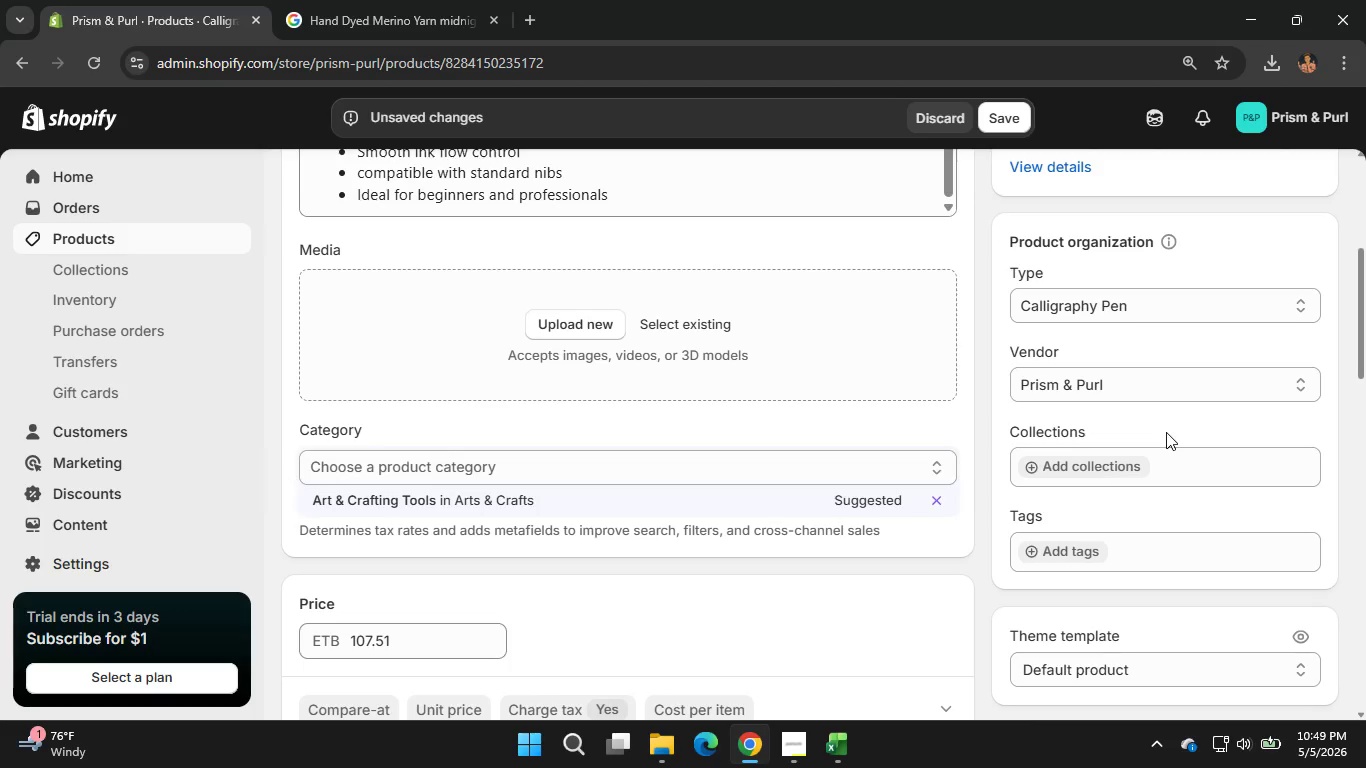 
wait(22.75)
 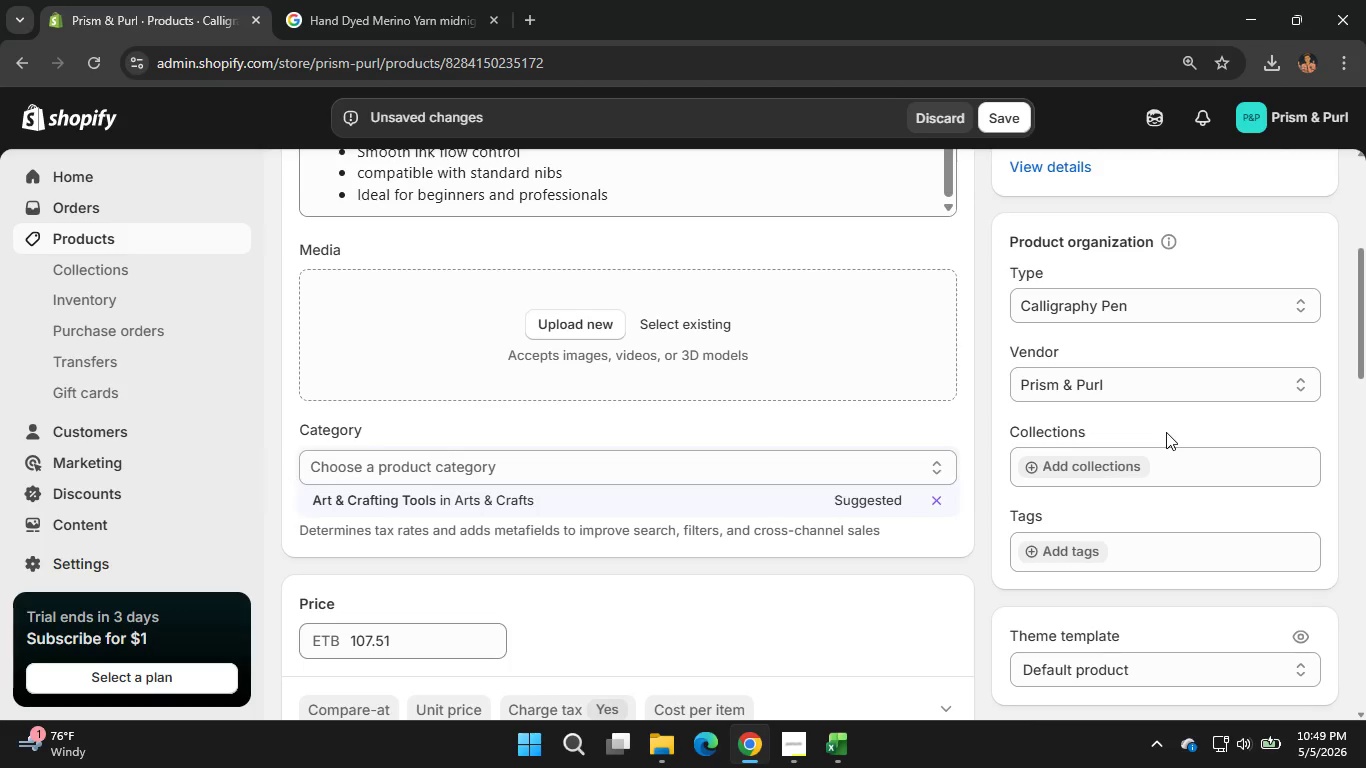 
left_click([1136, 377])
 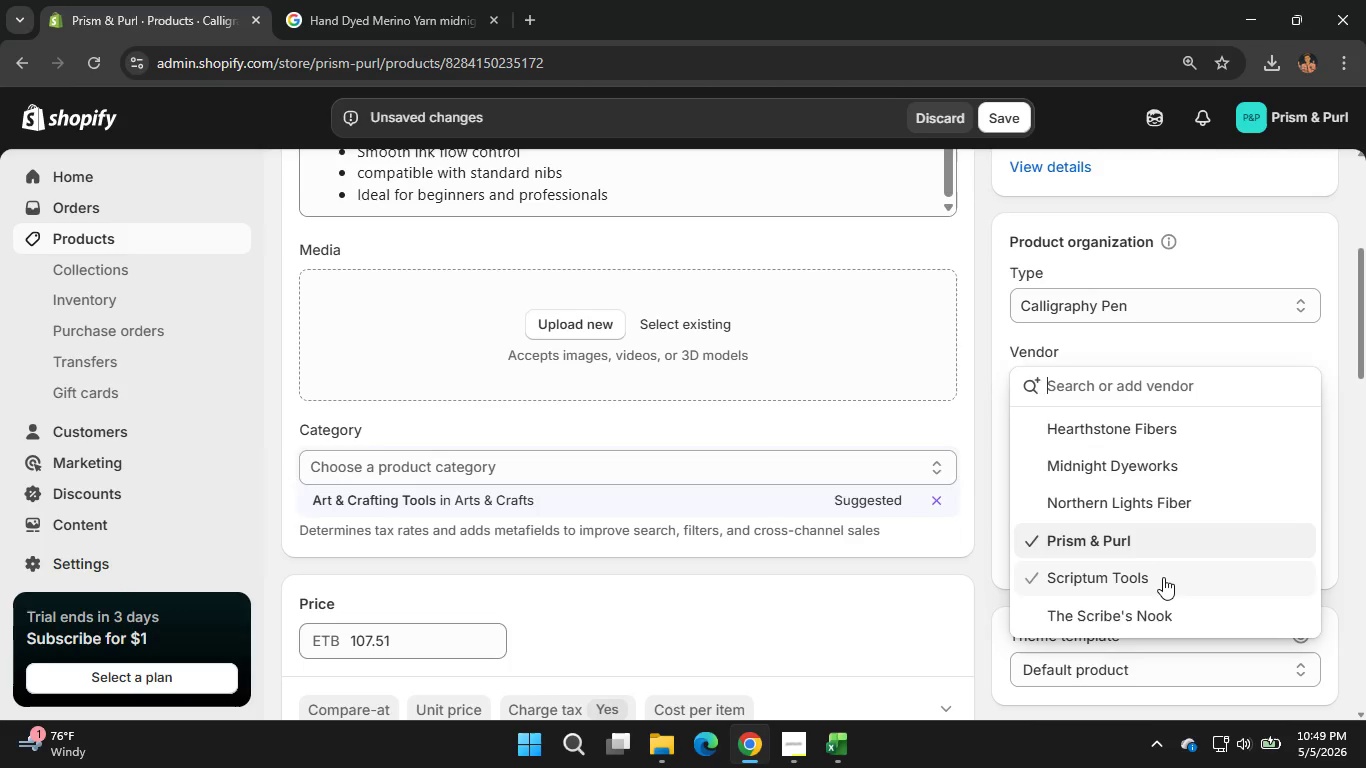 
left_click([1163, 577])
 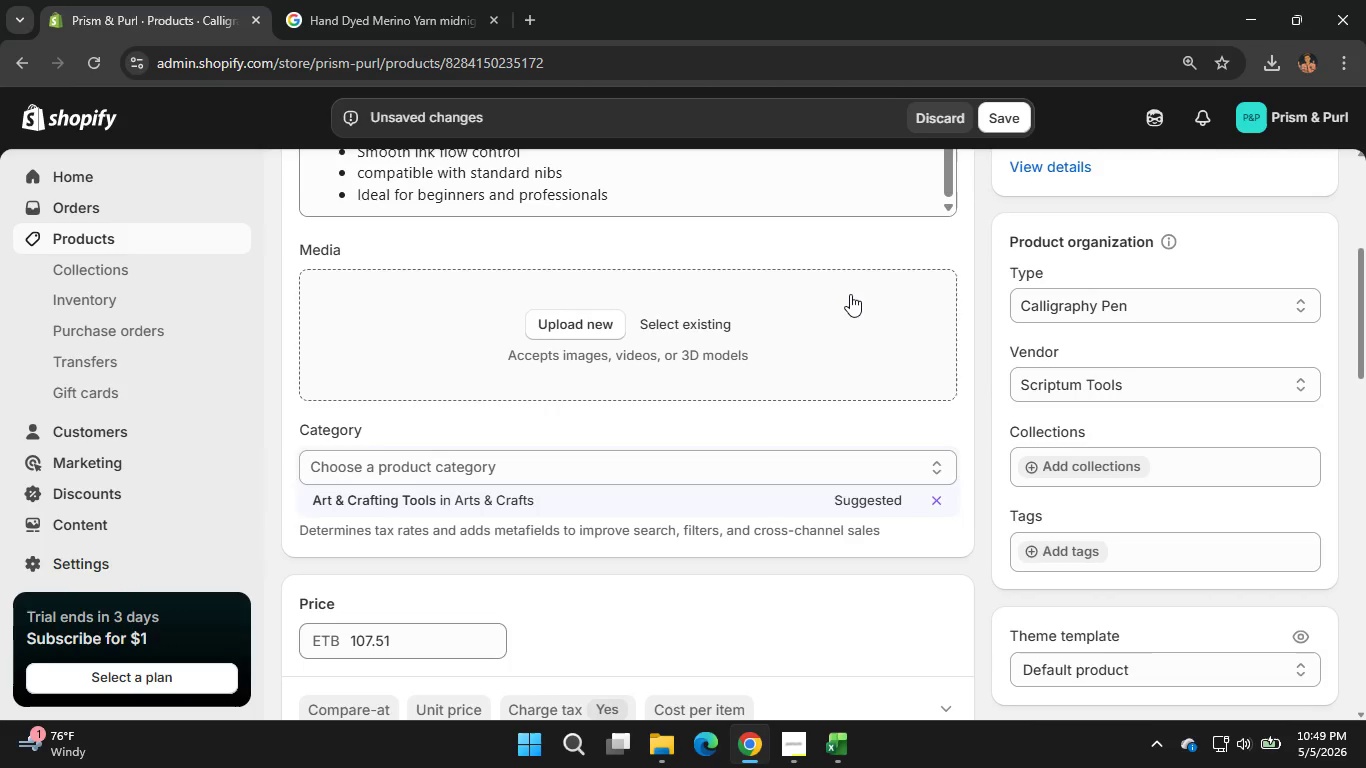 
scroll: coordinate [850, 294], scroll_direction: up, amount: 2.0
 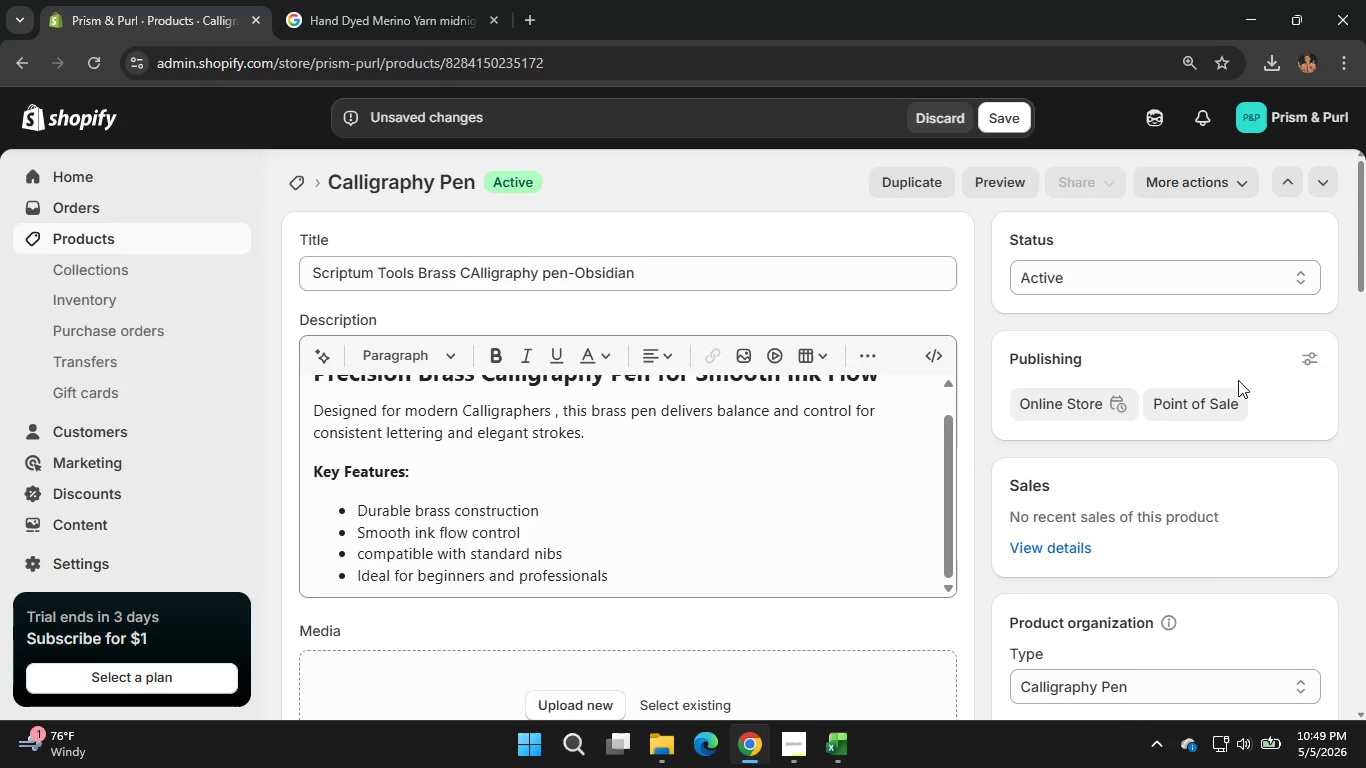 
scroll: coordinate [1238, 380], scroll_direction: none, amount: 0.0
 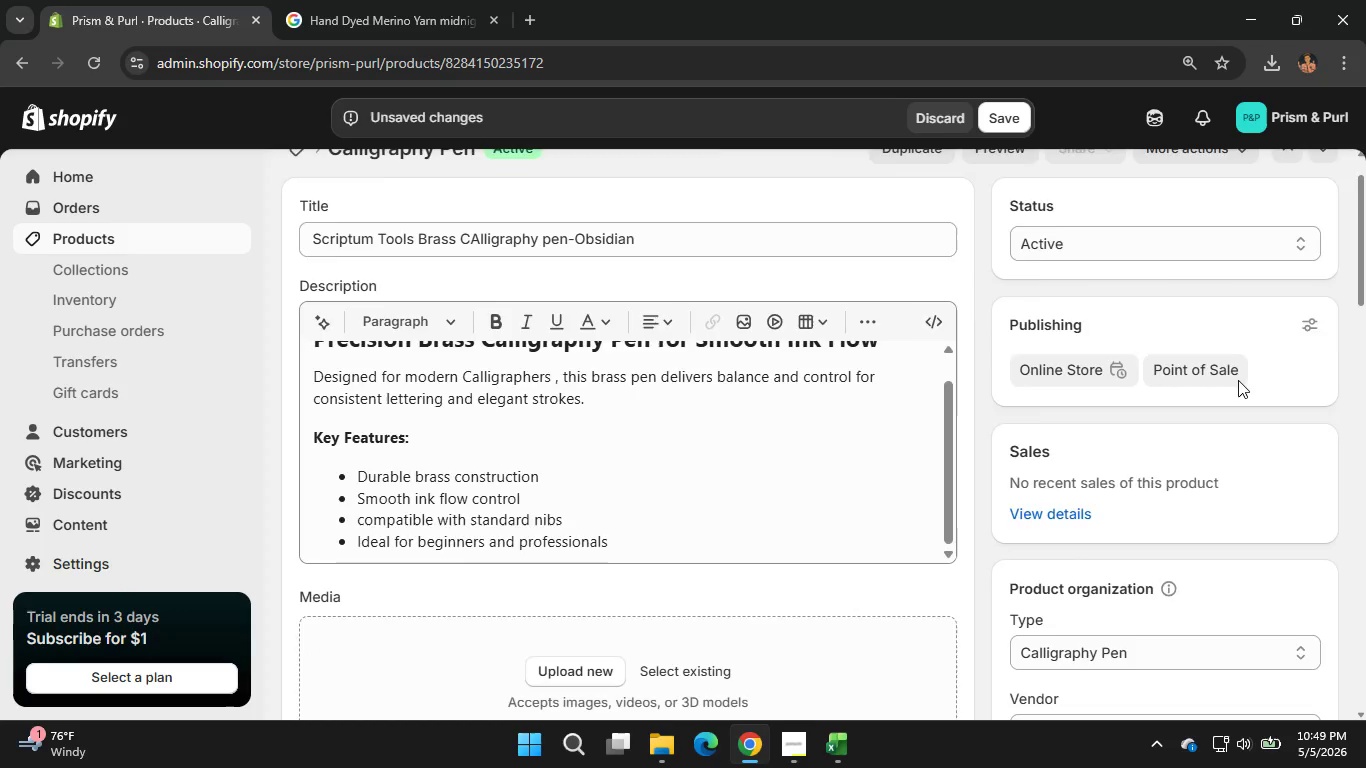 
scroll: coordinate [1238, 380], scroll_direction: down, amount: 2.0
 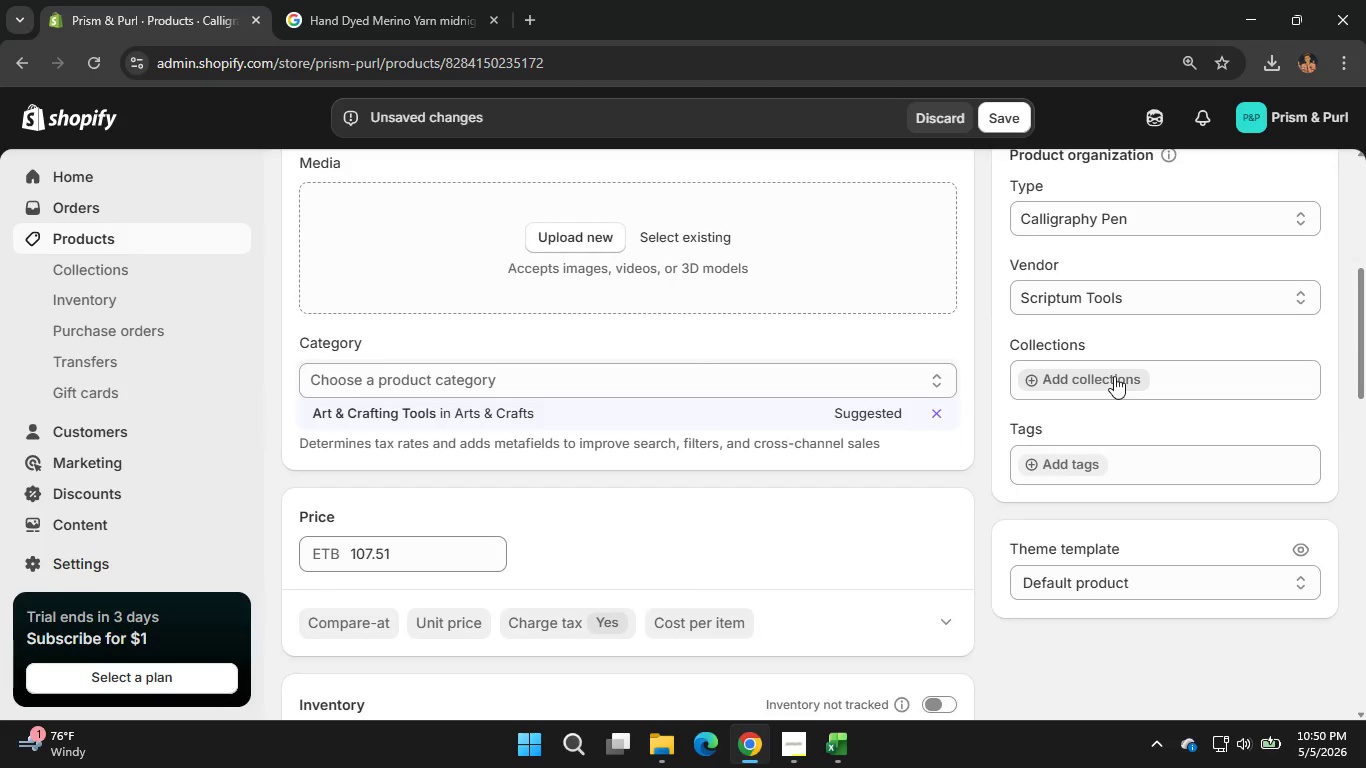 
left_click([1114, 376])
 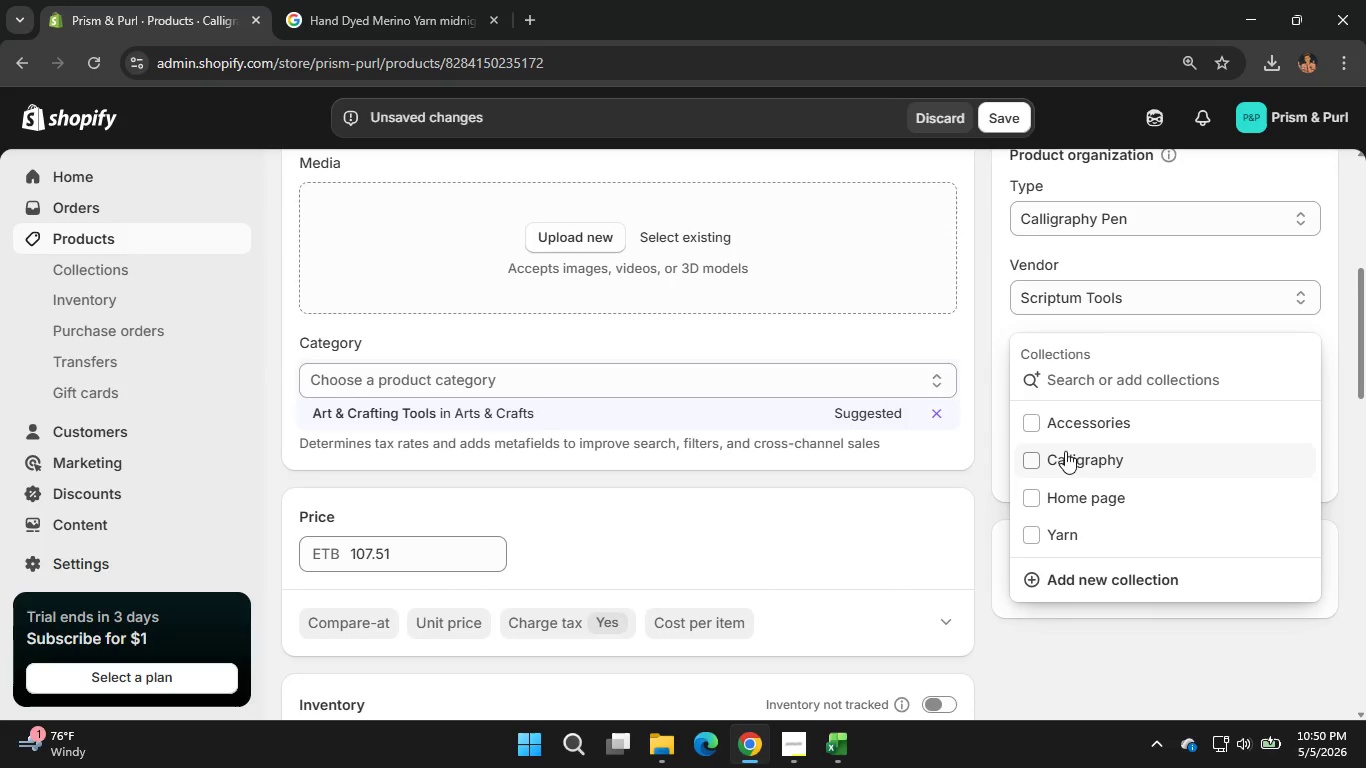 
left_click([1058, 453])
 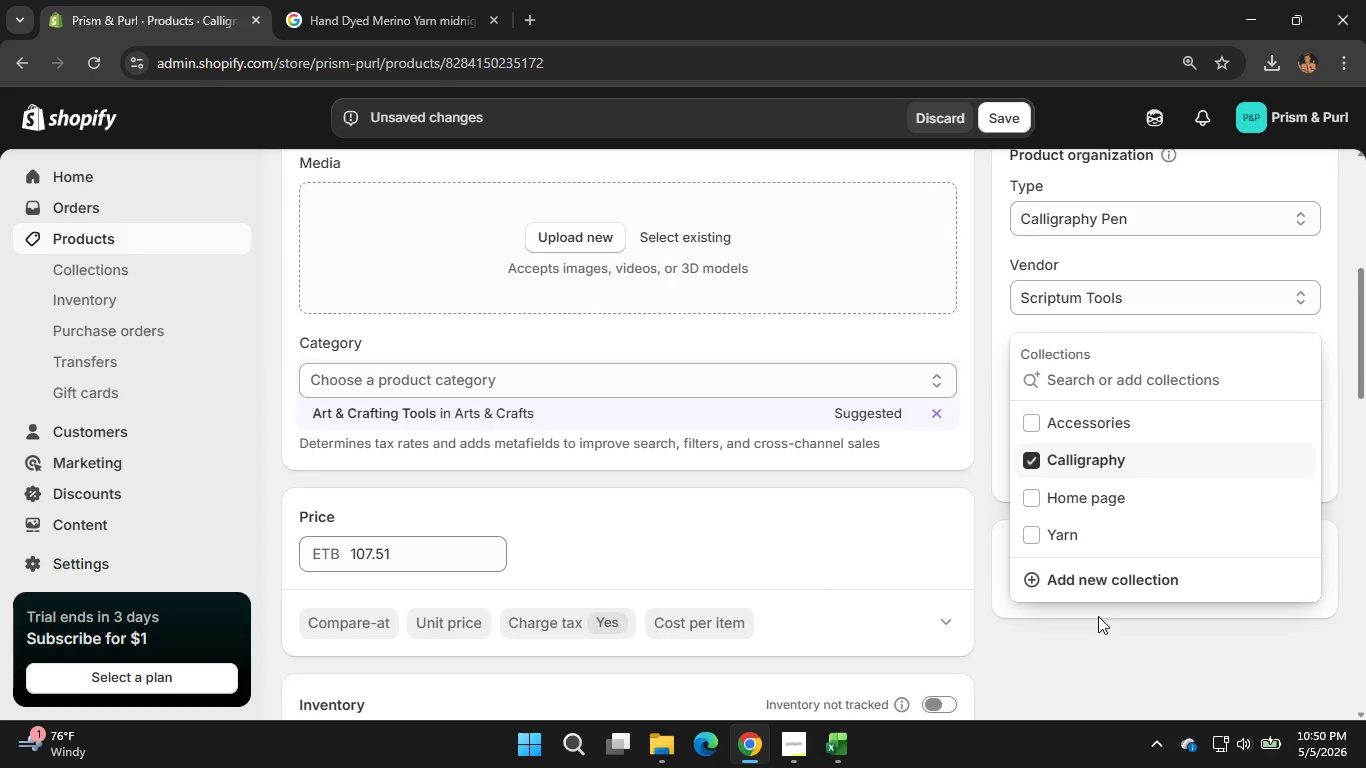 
left_click([1098, 616])
 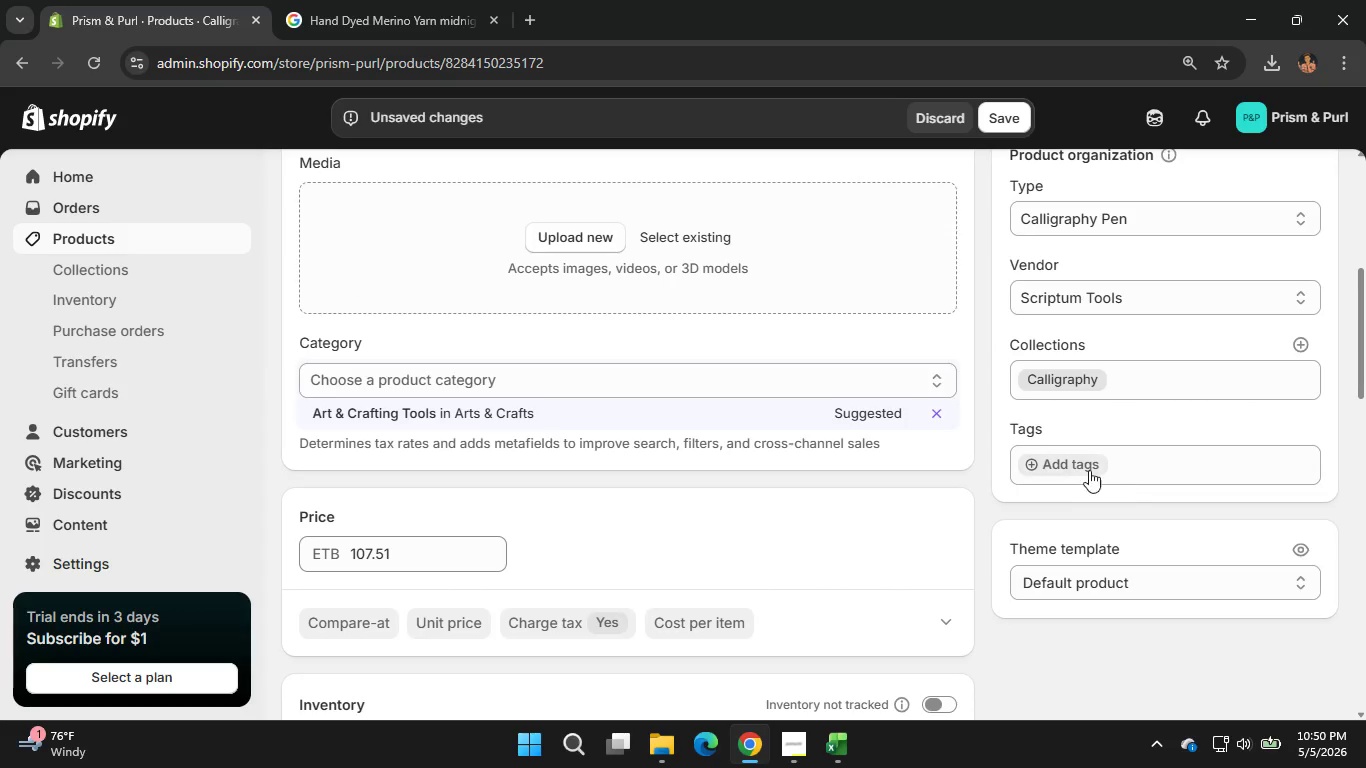 
left_click([1085, 466])
 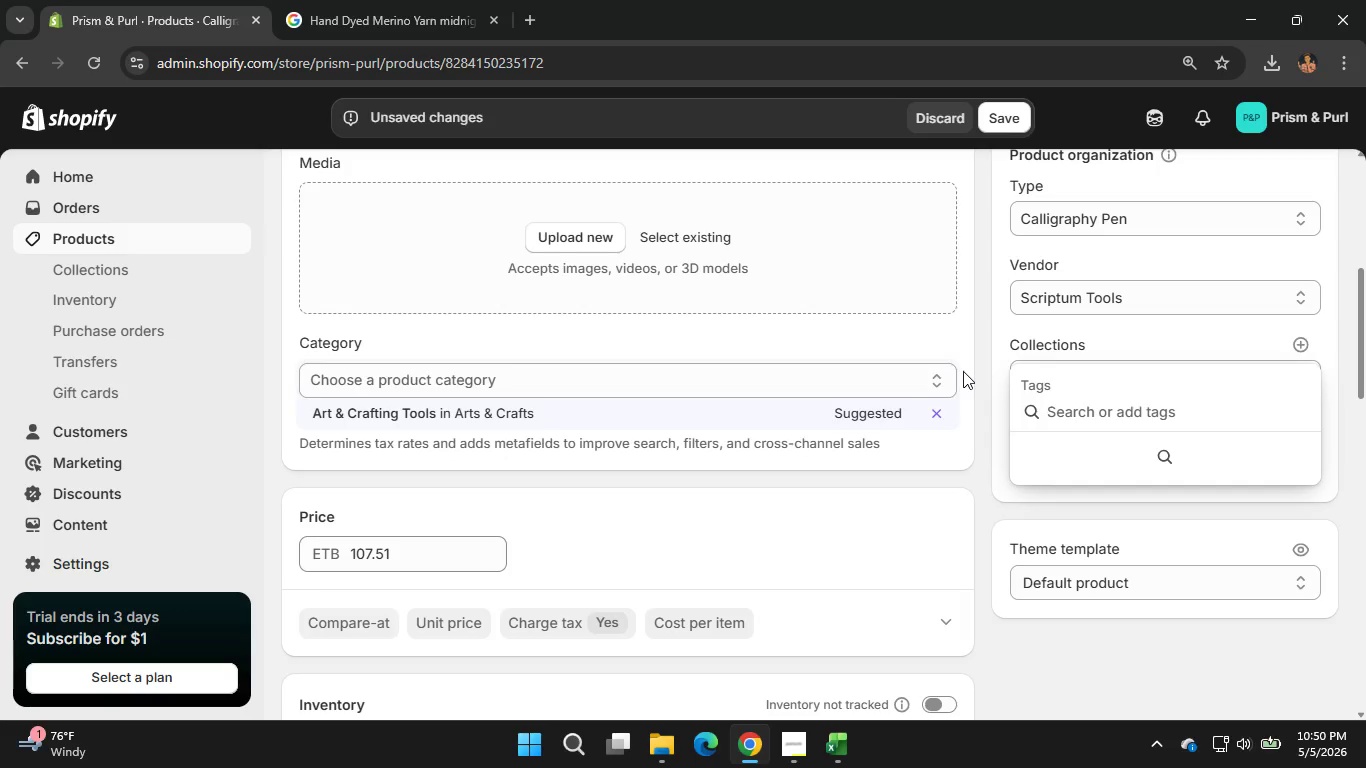 
scroll: coordinate [963, 371], scroll_direction: none, amount: 0.0
 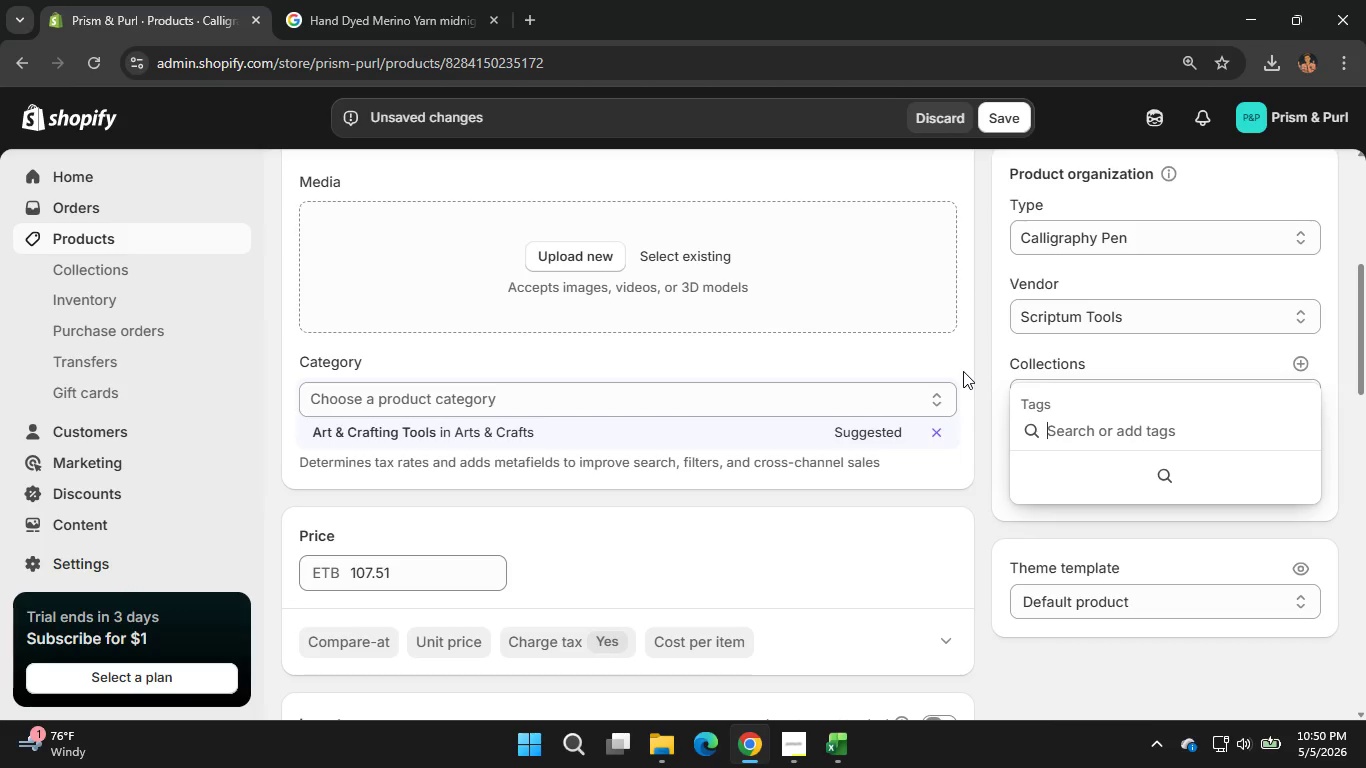 
scroll: coordinate [963, 371], scroll_direction: up, amount: 2.0
 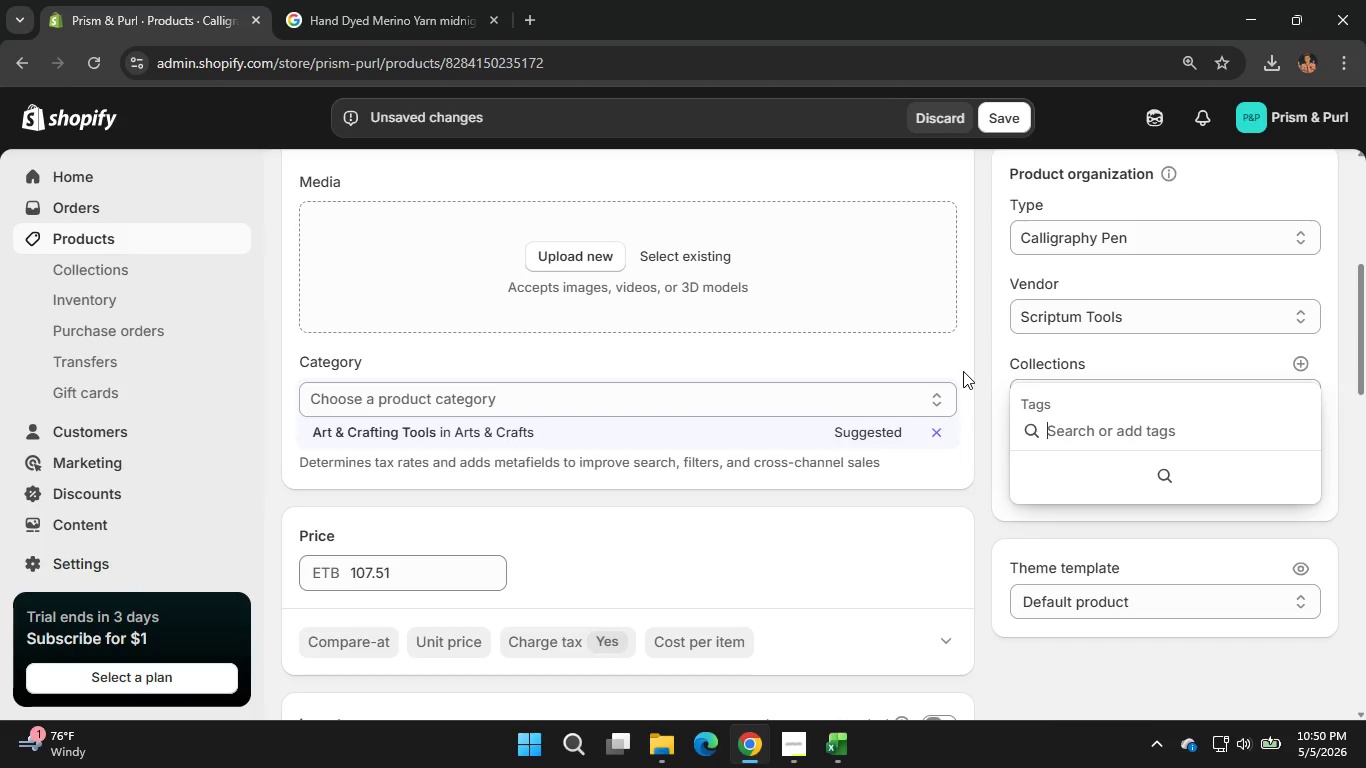 
scroll: coordinate [963, 371], scroll_direction: none, amount: 0.0
 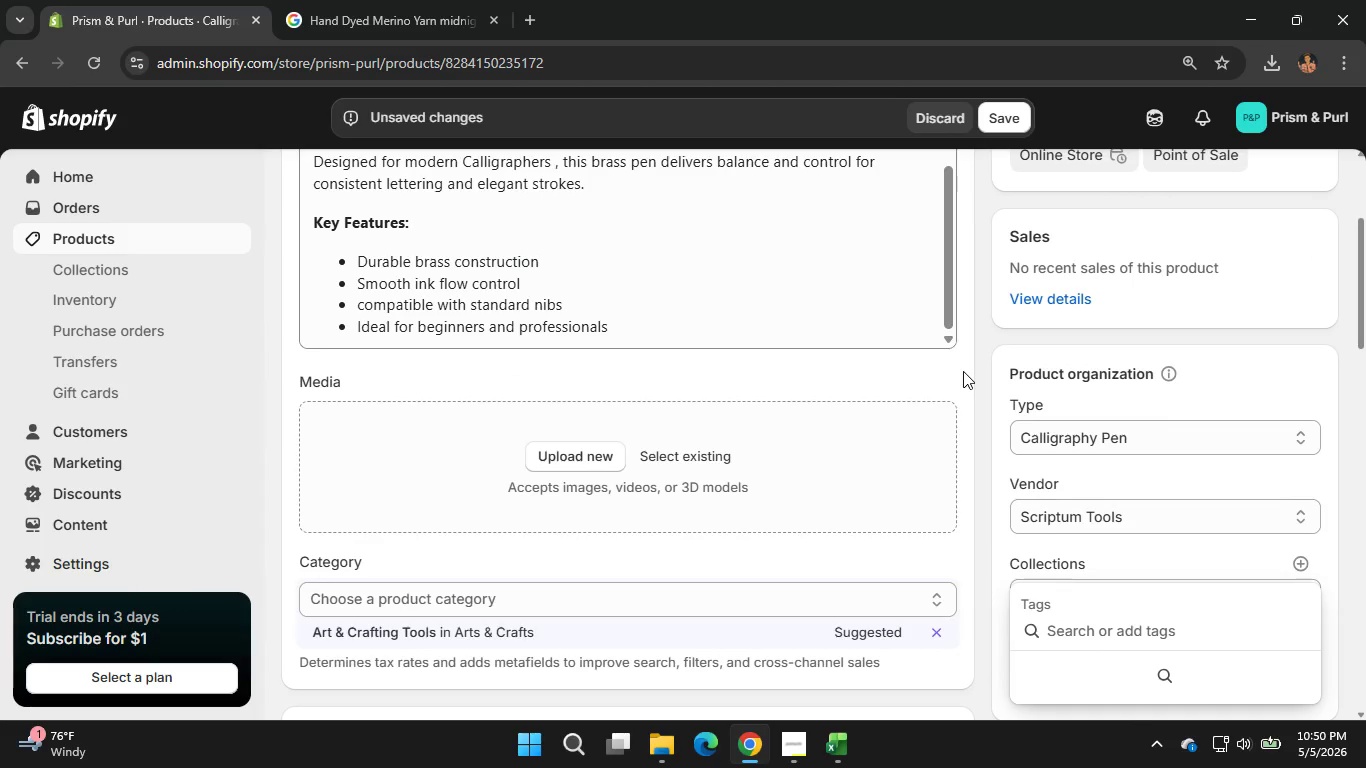 
scroll: coordinate [963, 371], scroll_direction: up, amount: 2.0
 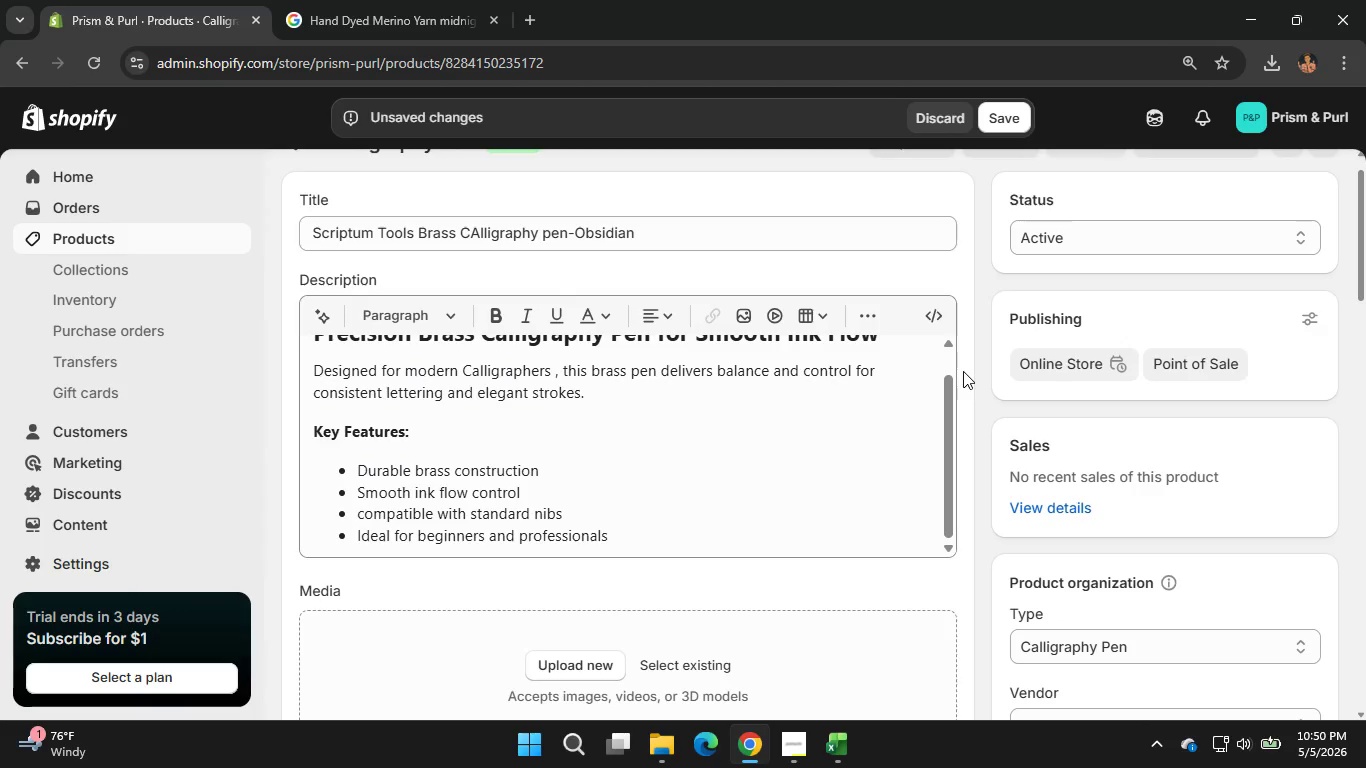 
scroll: coordinate [963, 371], scroll_direction: none, amount: 0.0
 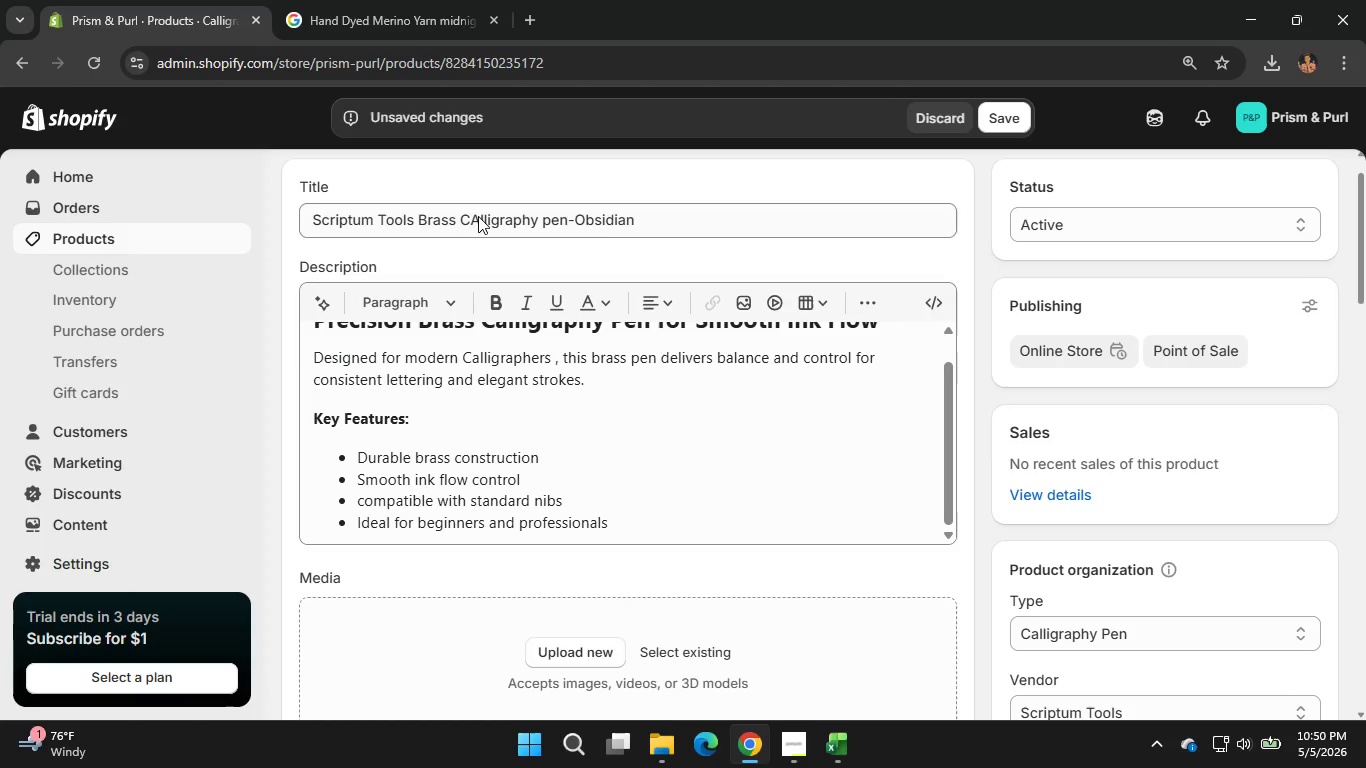 
left_click([477, 217])
 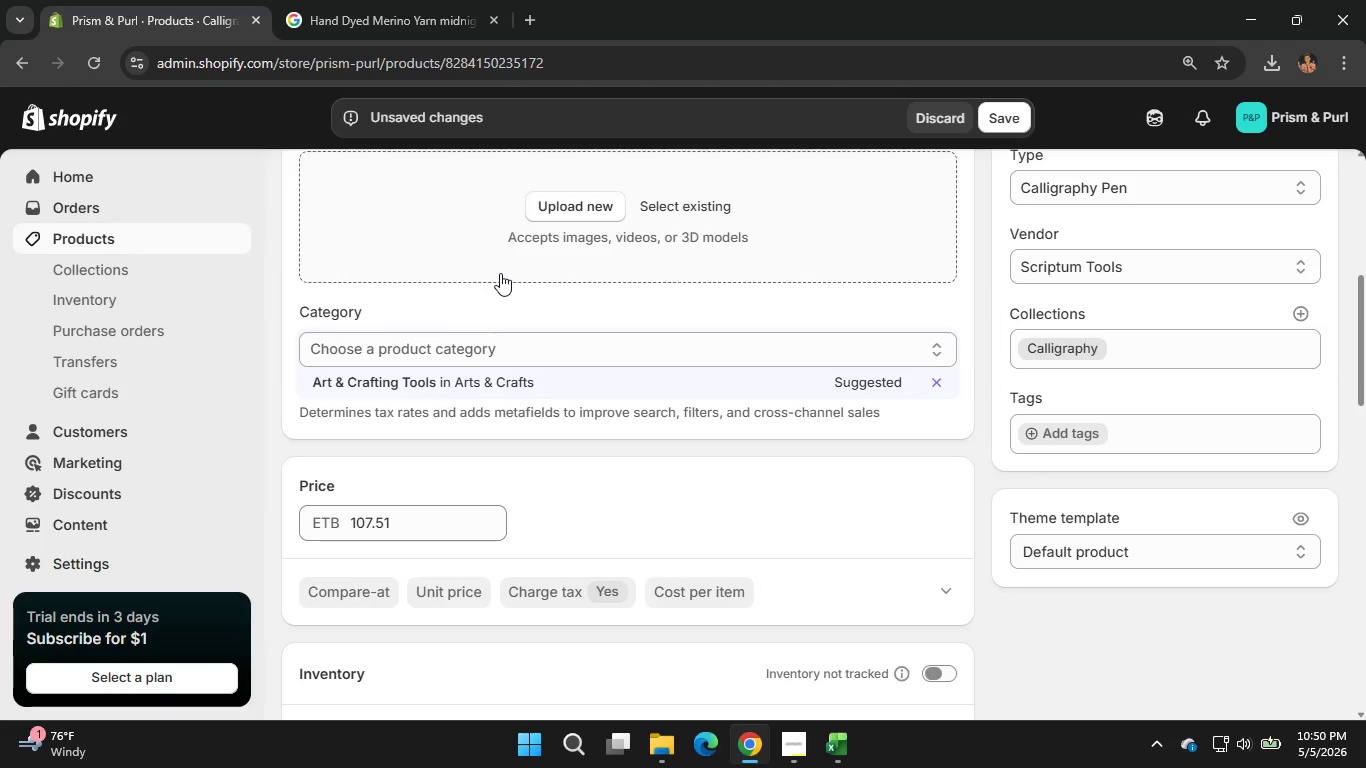 
scroll: coordinate [500, 273], scroll_direction: up, amount: 3.0
 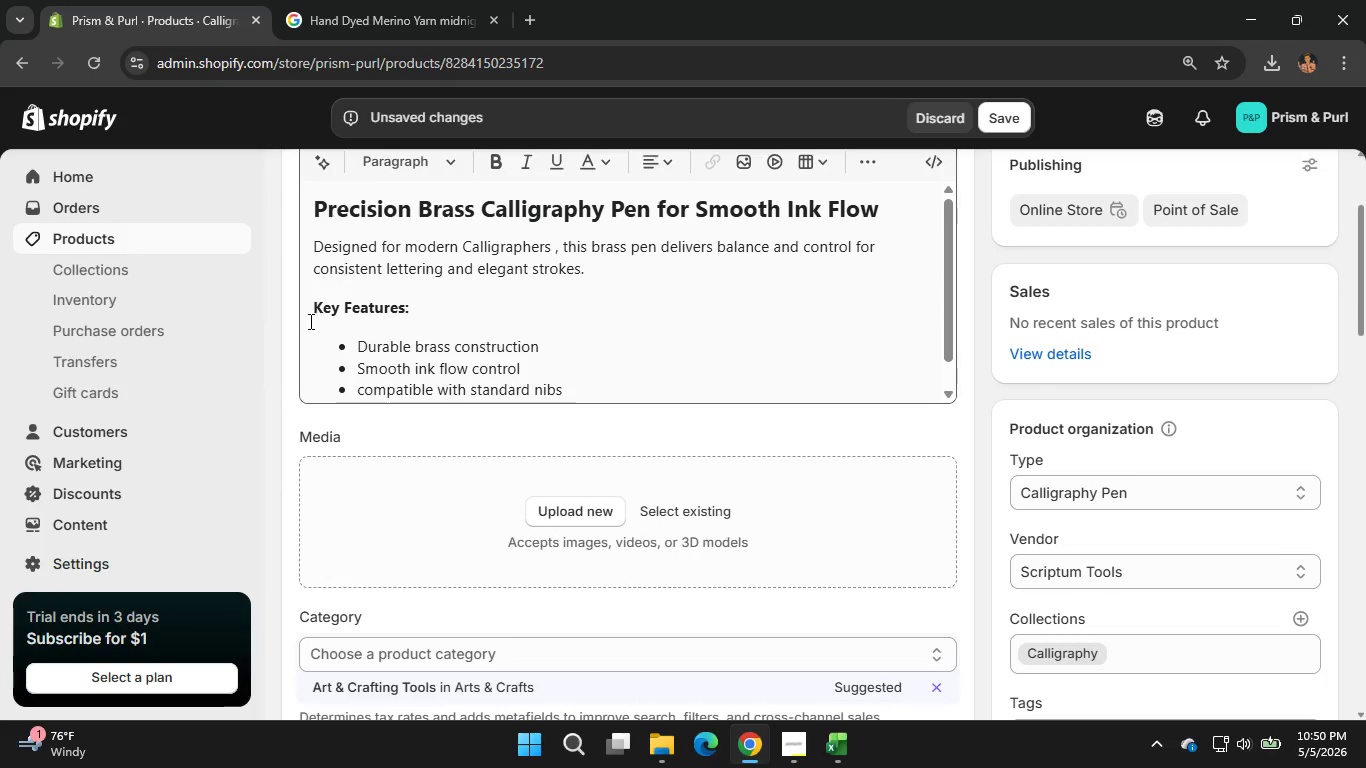 
left_click_drag(start_coordinate=[292, 320], to_coordinate=[298, 312])
 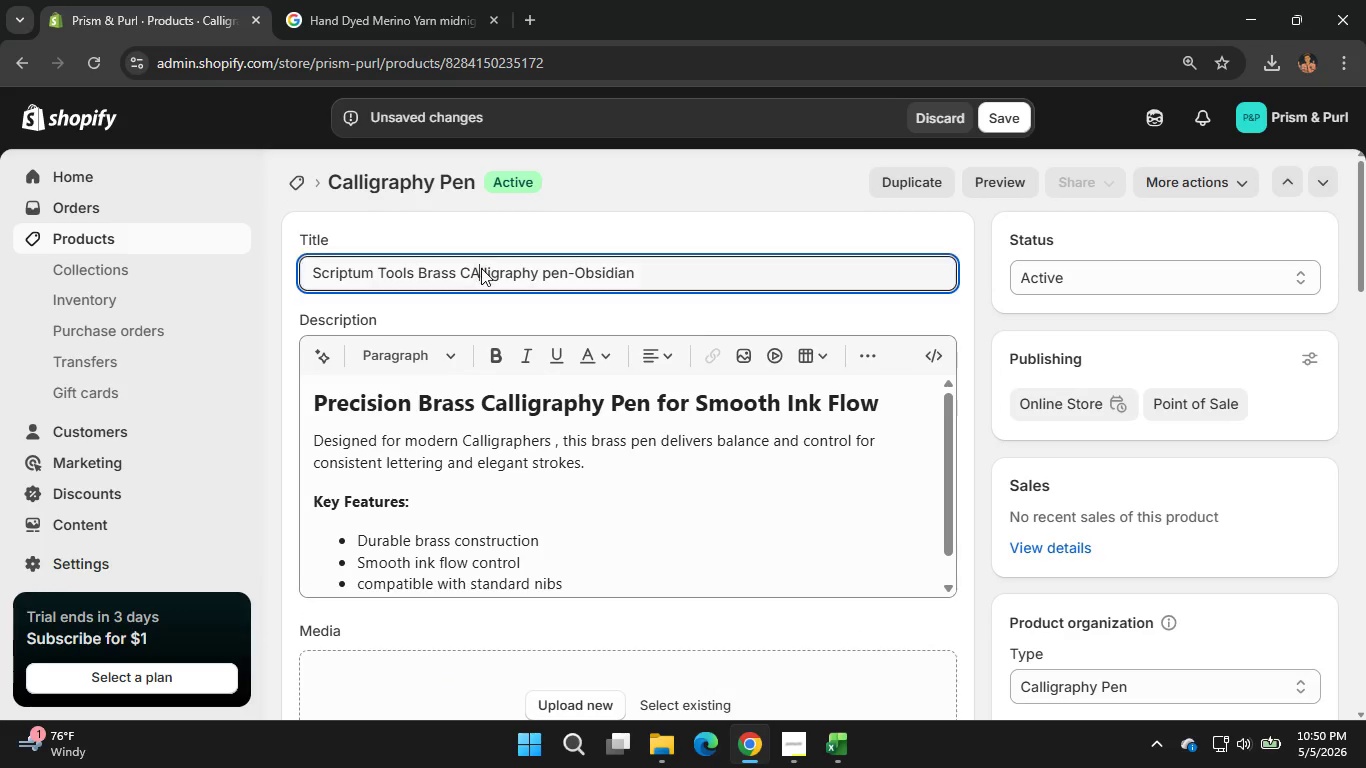 
scroll: coordinate [292, 320], scroll_direction: up, amount: 4.0
 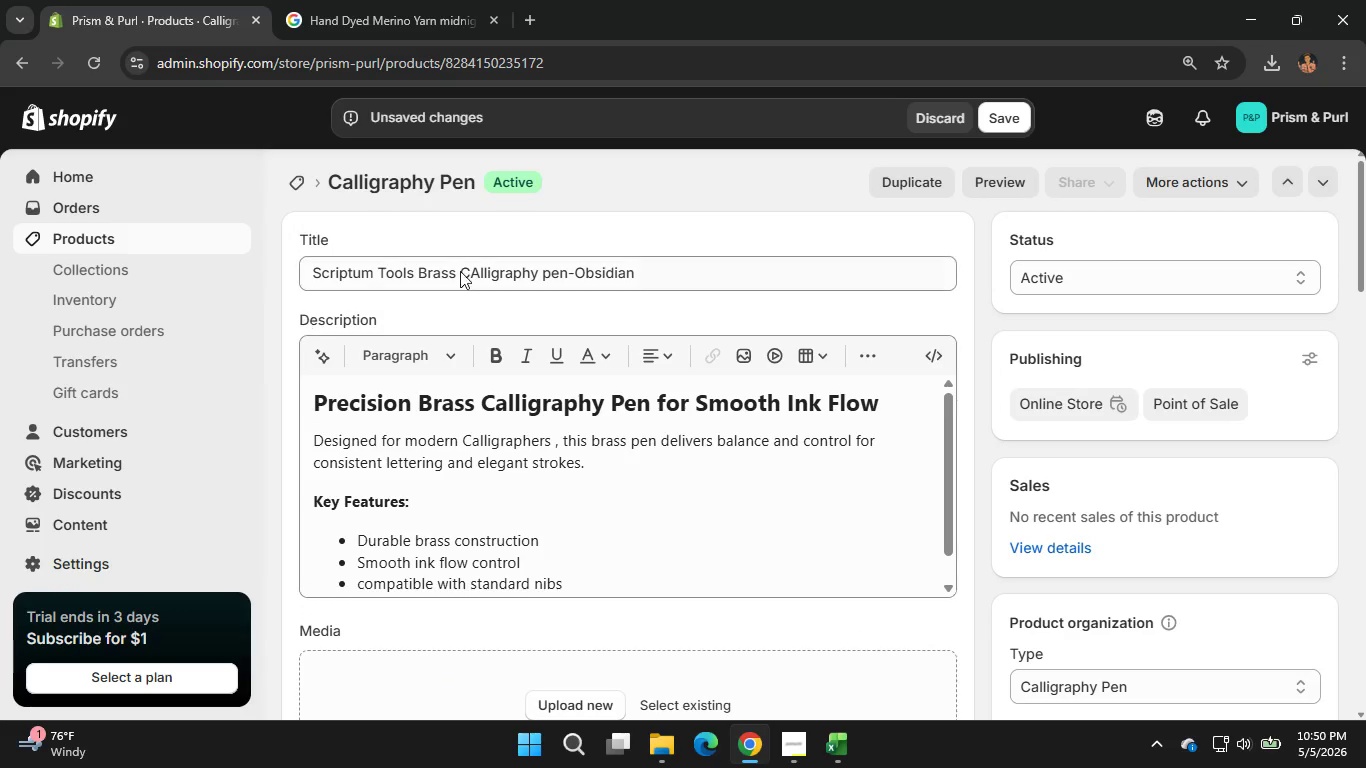 
left_click([481, 268])
 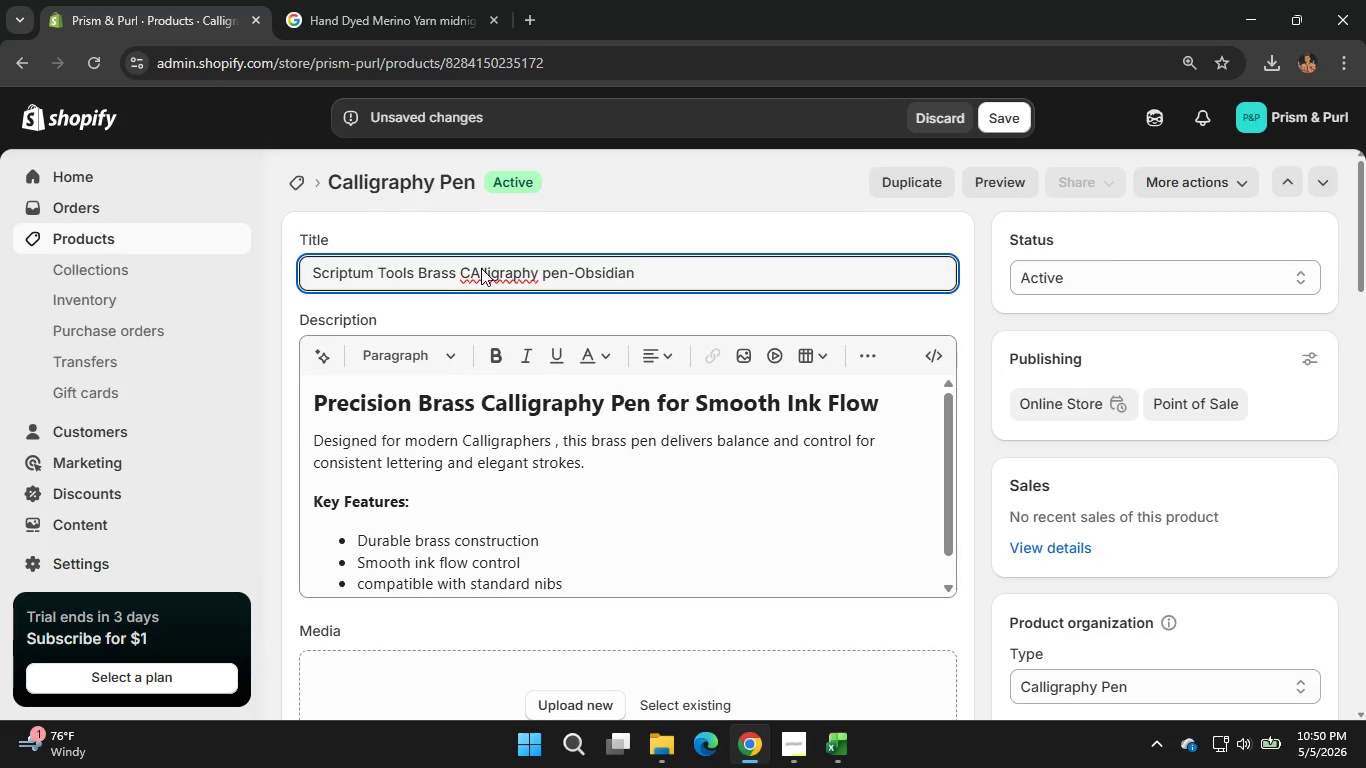 
key(Backspace)
 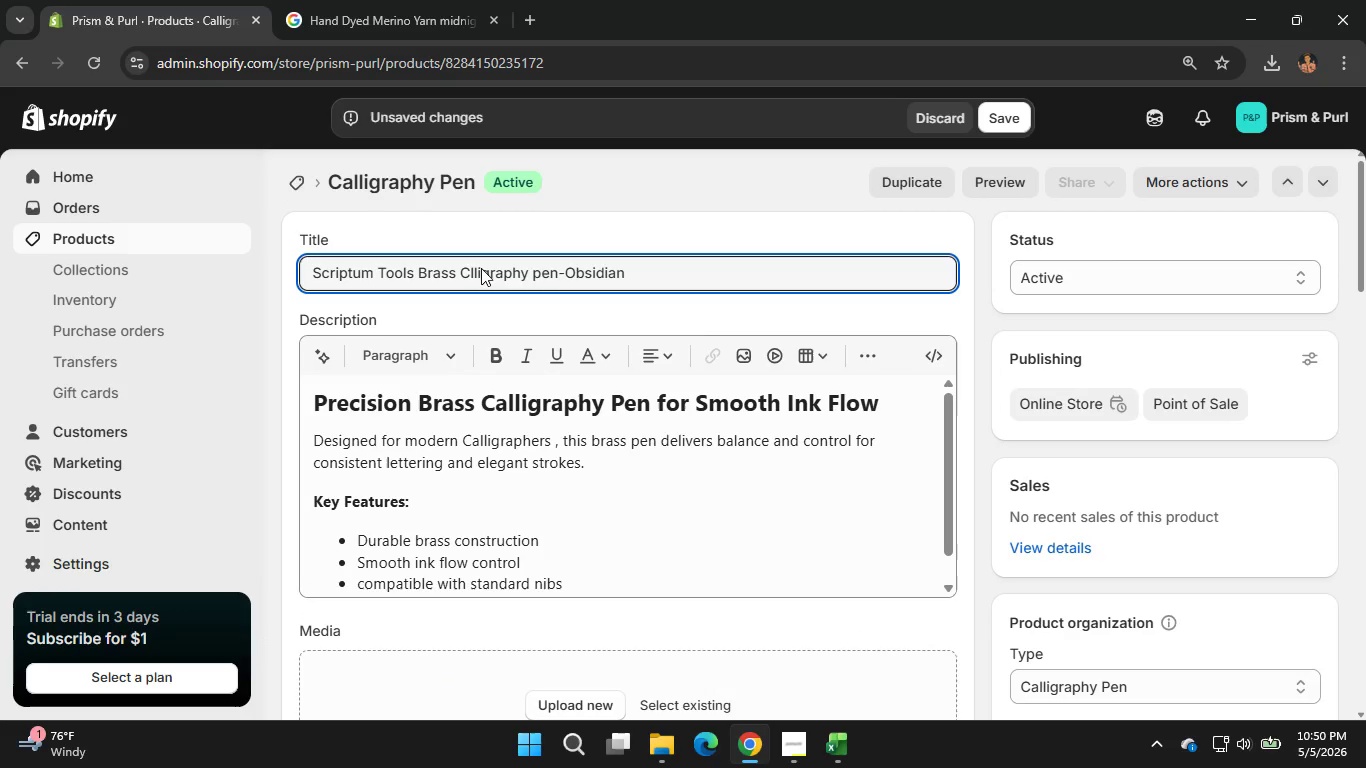 
key(A)
 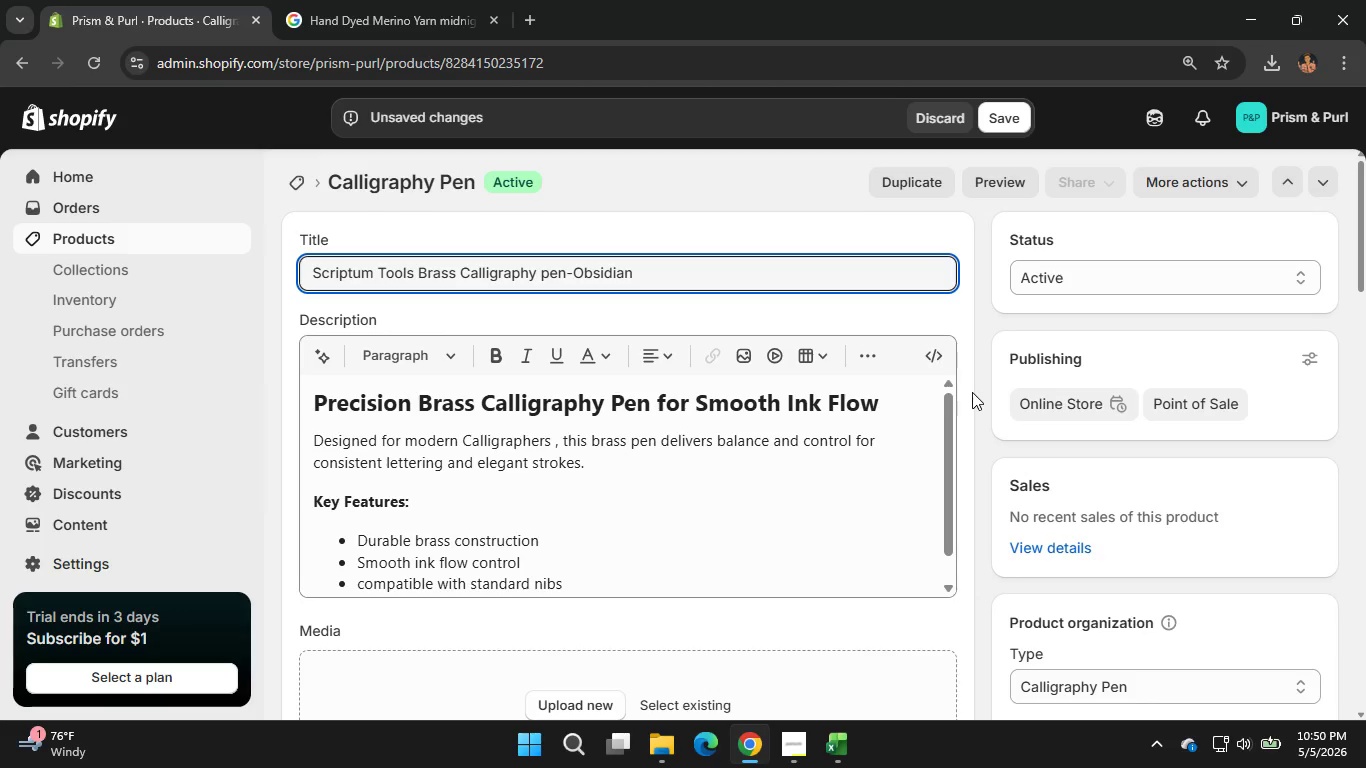 
scroll: coordinate [1140, 457], scroll_direction: none, amount: 0.0
 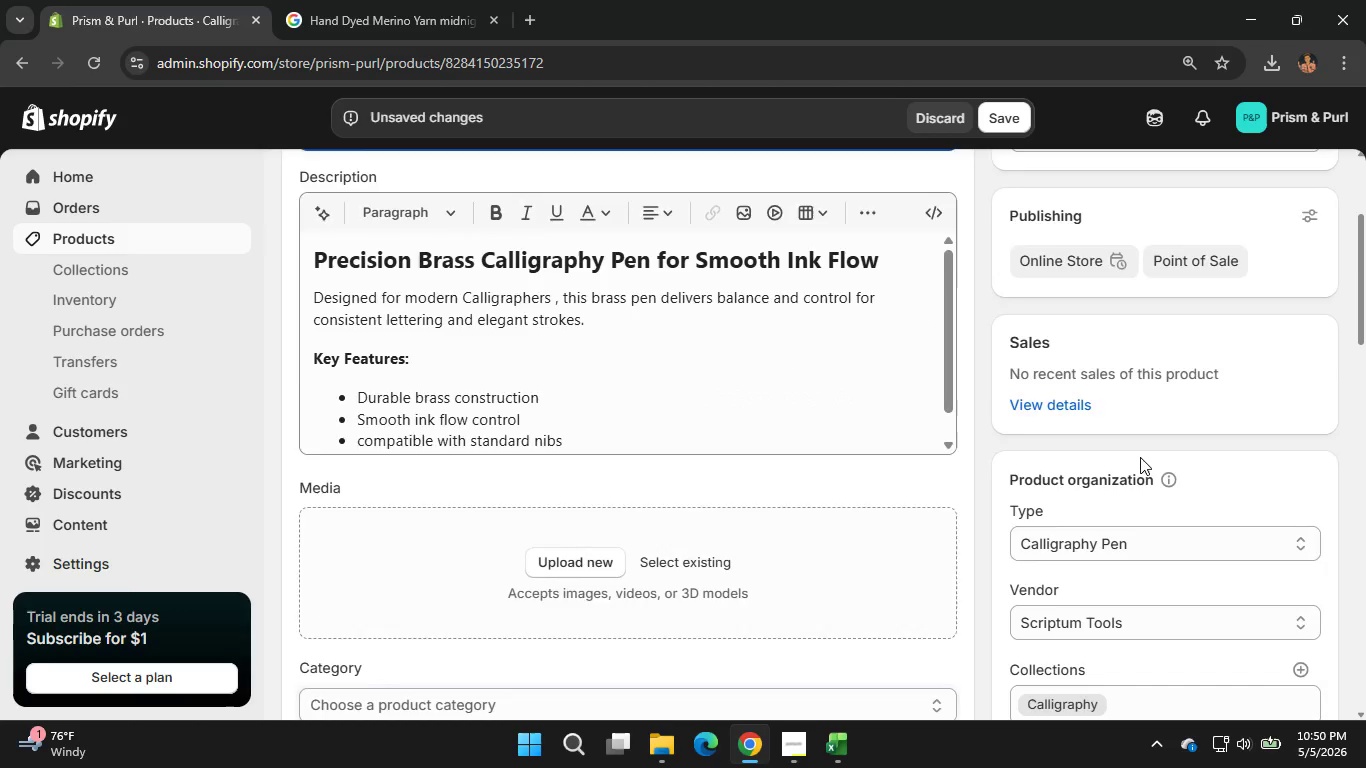 
scroll: coordinate [1140, 457], scroll_direction: down, amount: 2.0
 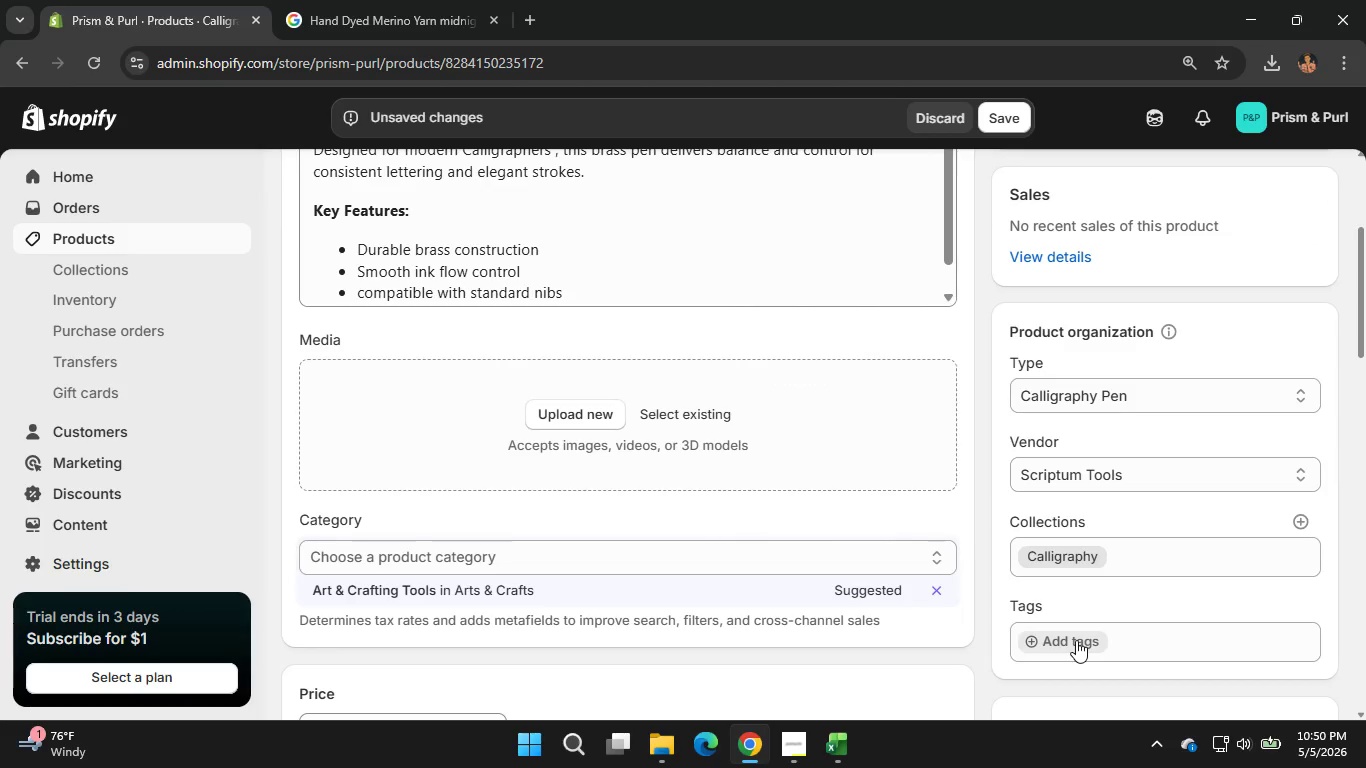 
left_click([1076, 640])
 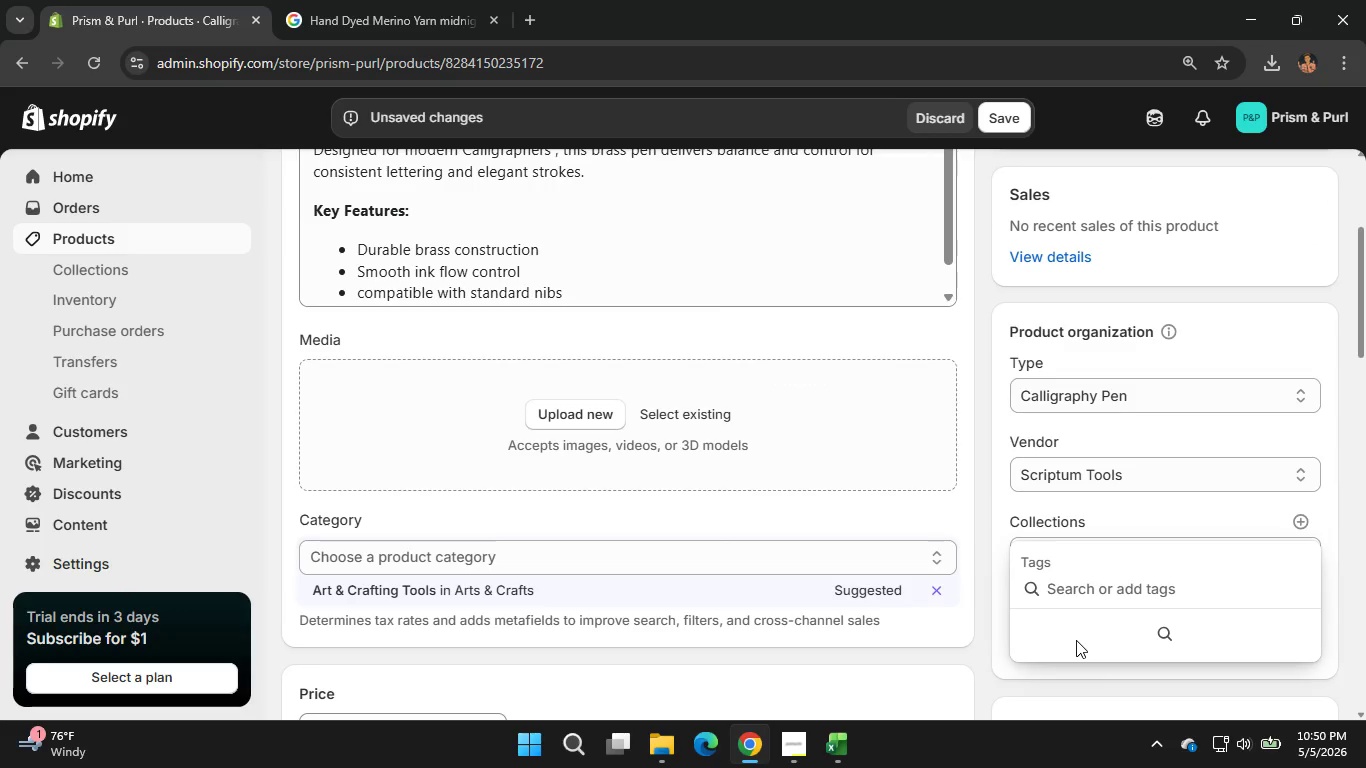 
type(scriptum tools)
 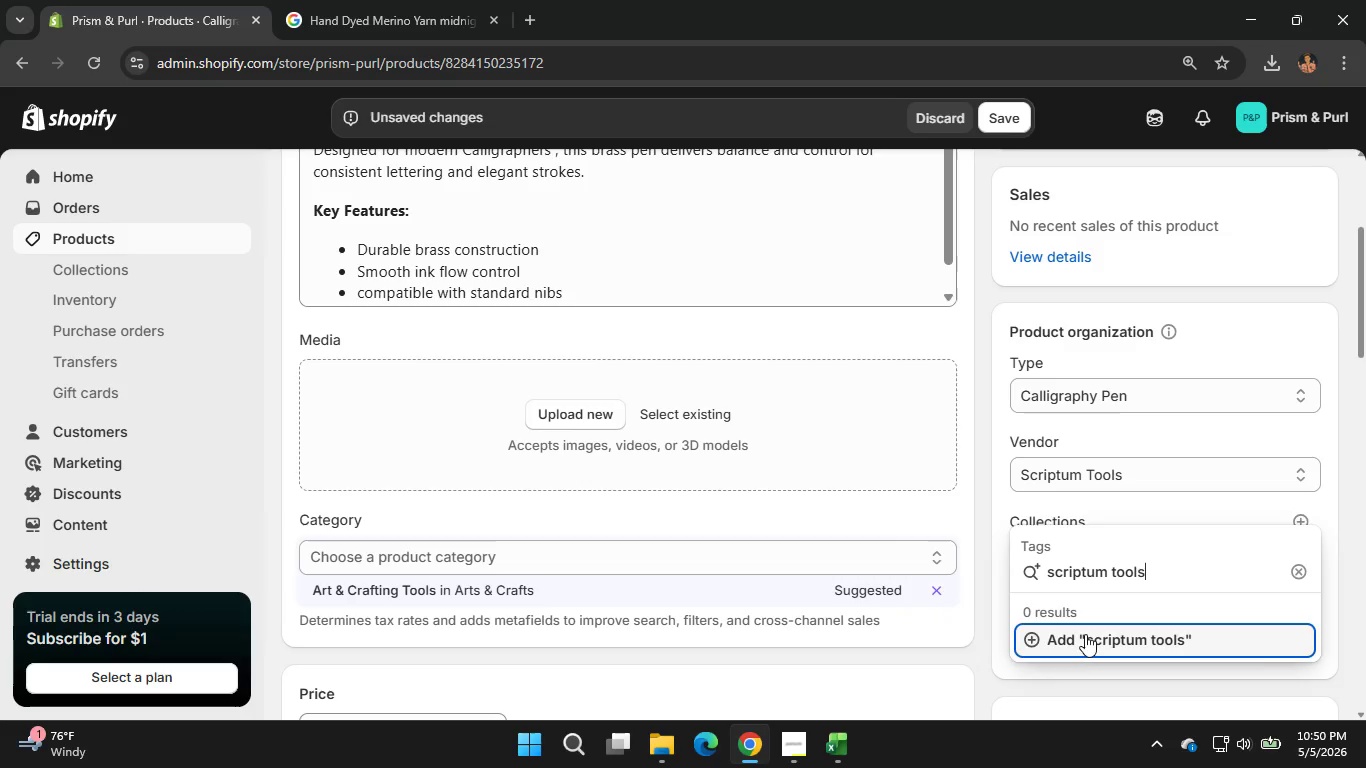 
left_click([1085, 634])
 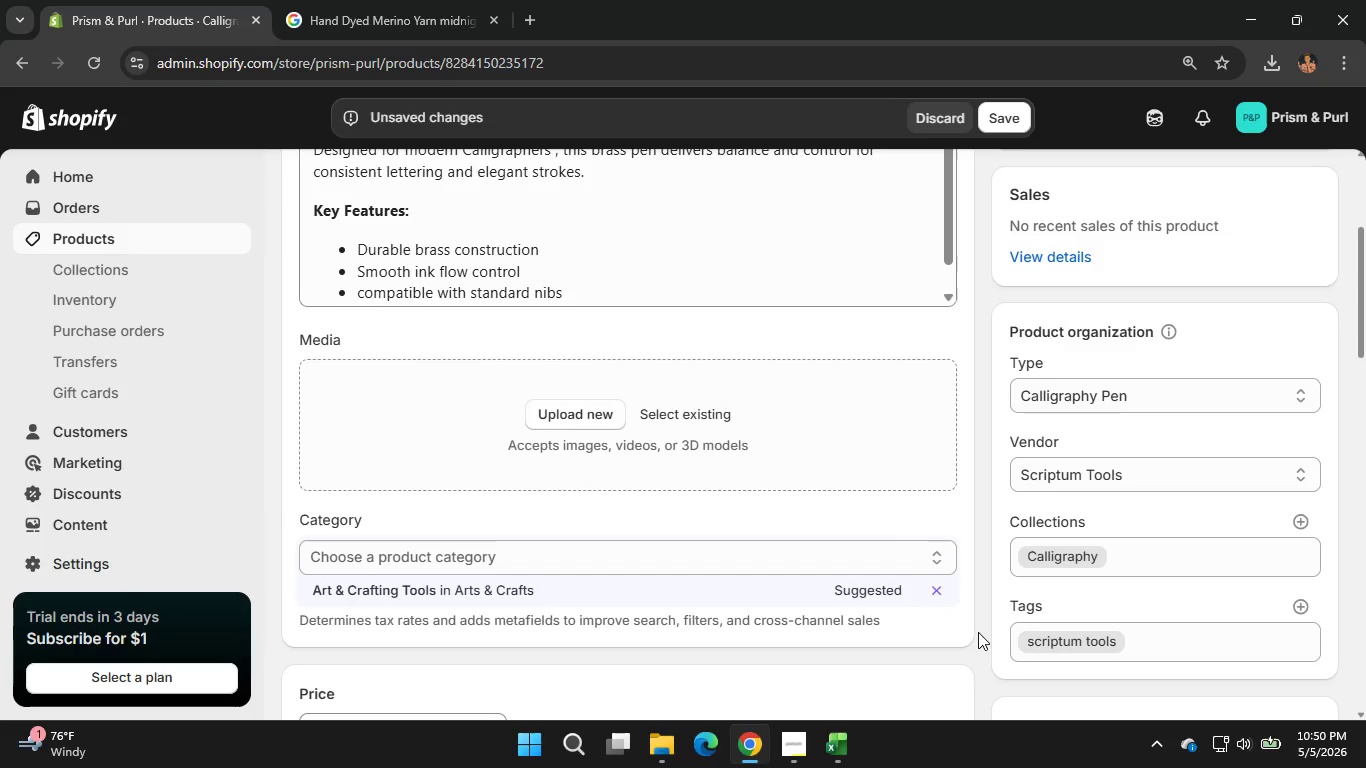 
scroll: coordinate [978, 632], scroll_direction: down, amount: 3.0
 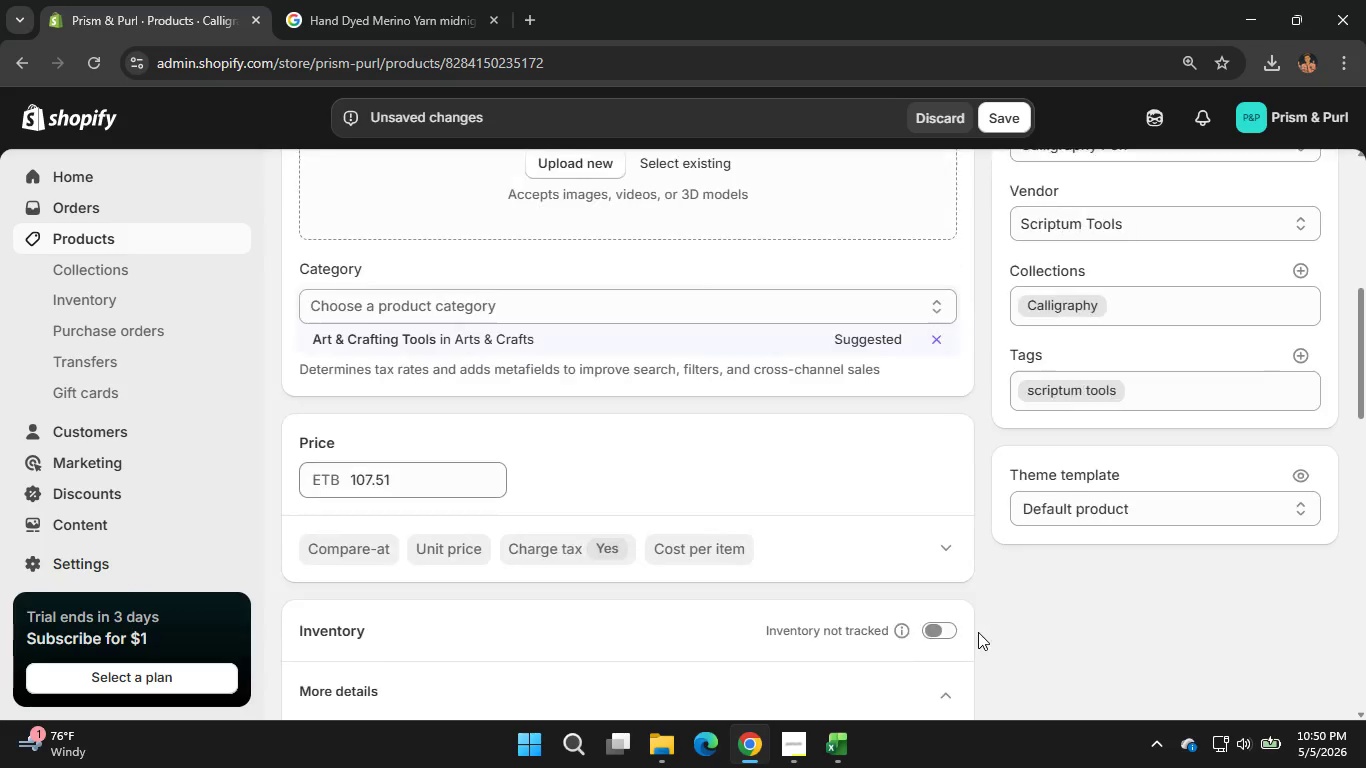 
scroll: coordinate [978, 632], scroll_direction: none, amount: 0.0
 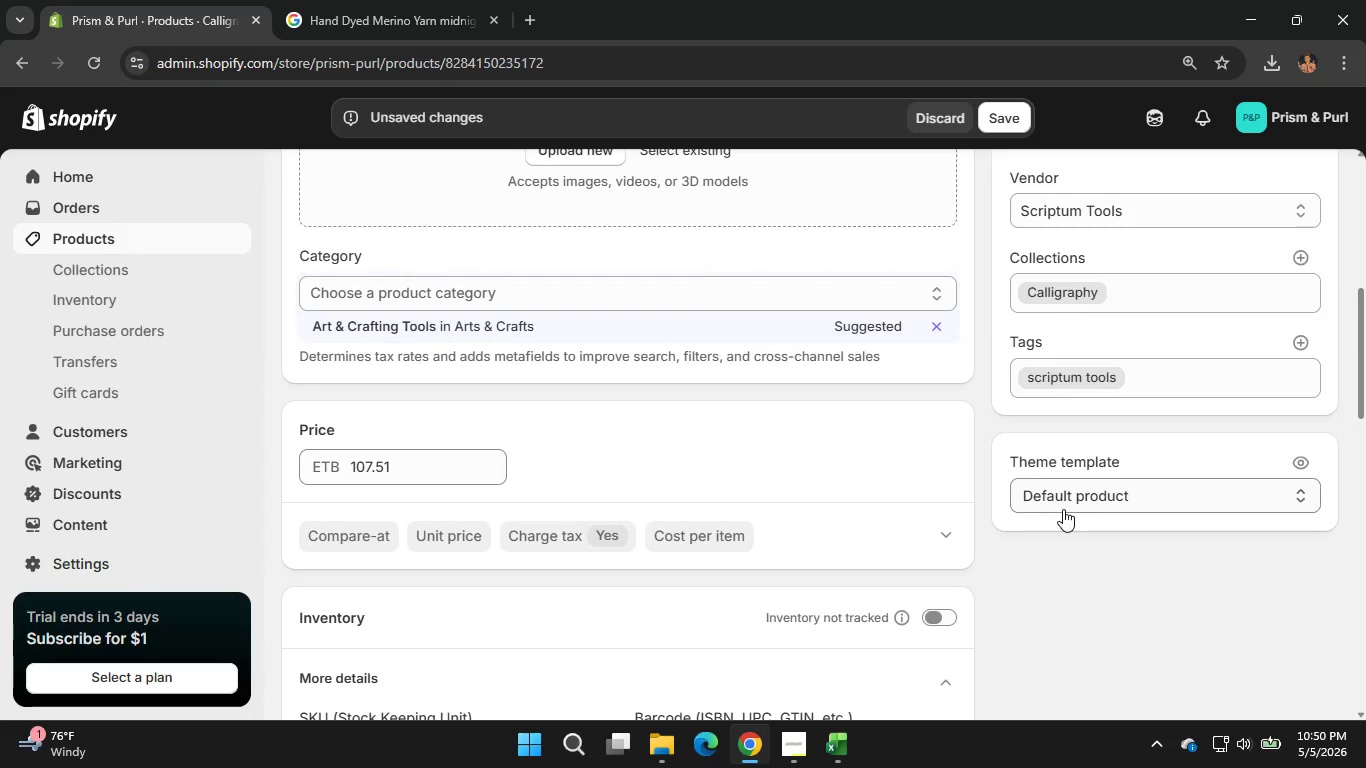 
left_click([1063, 509])
 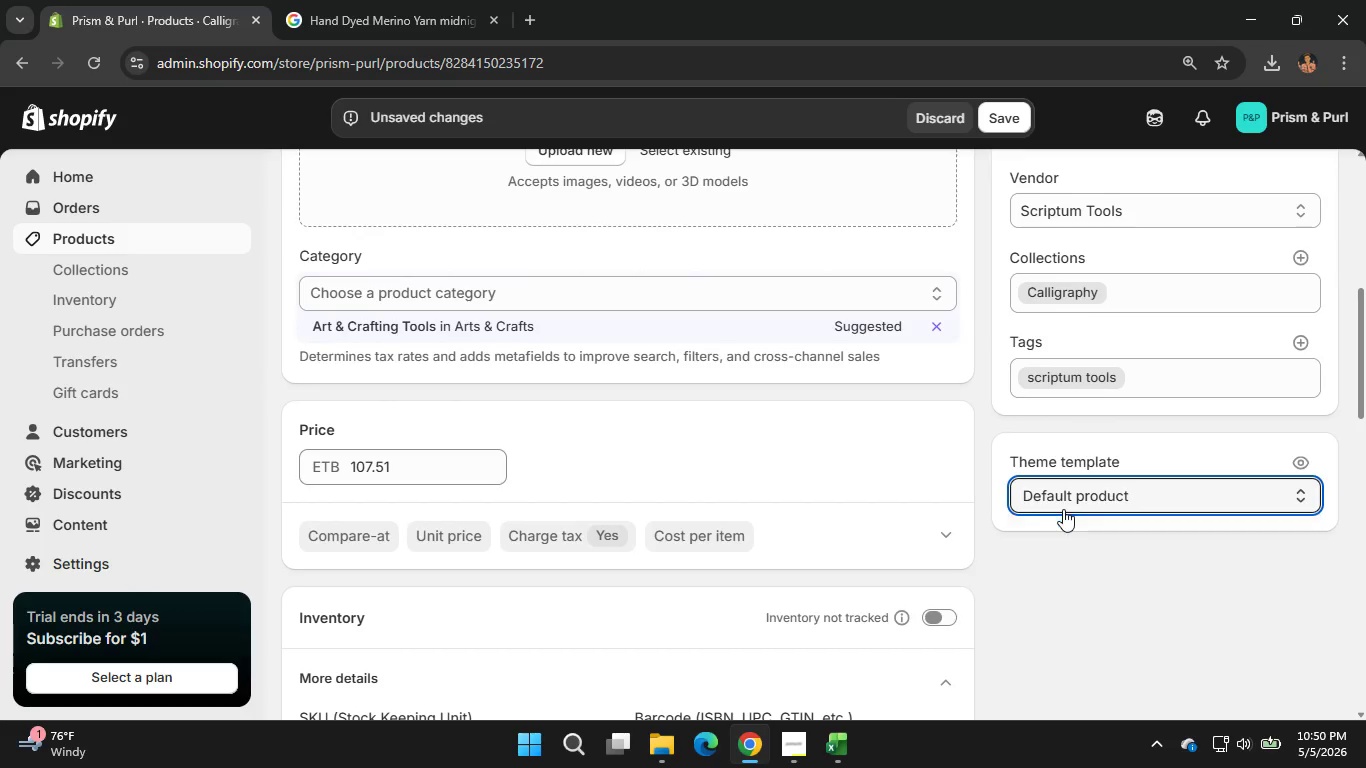 
left_click([1063, 509])
 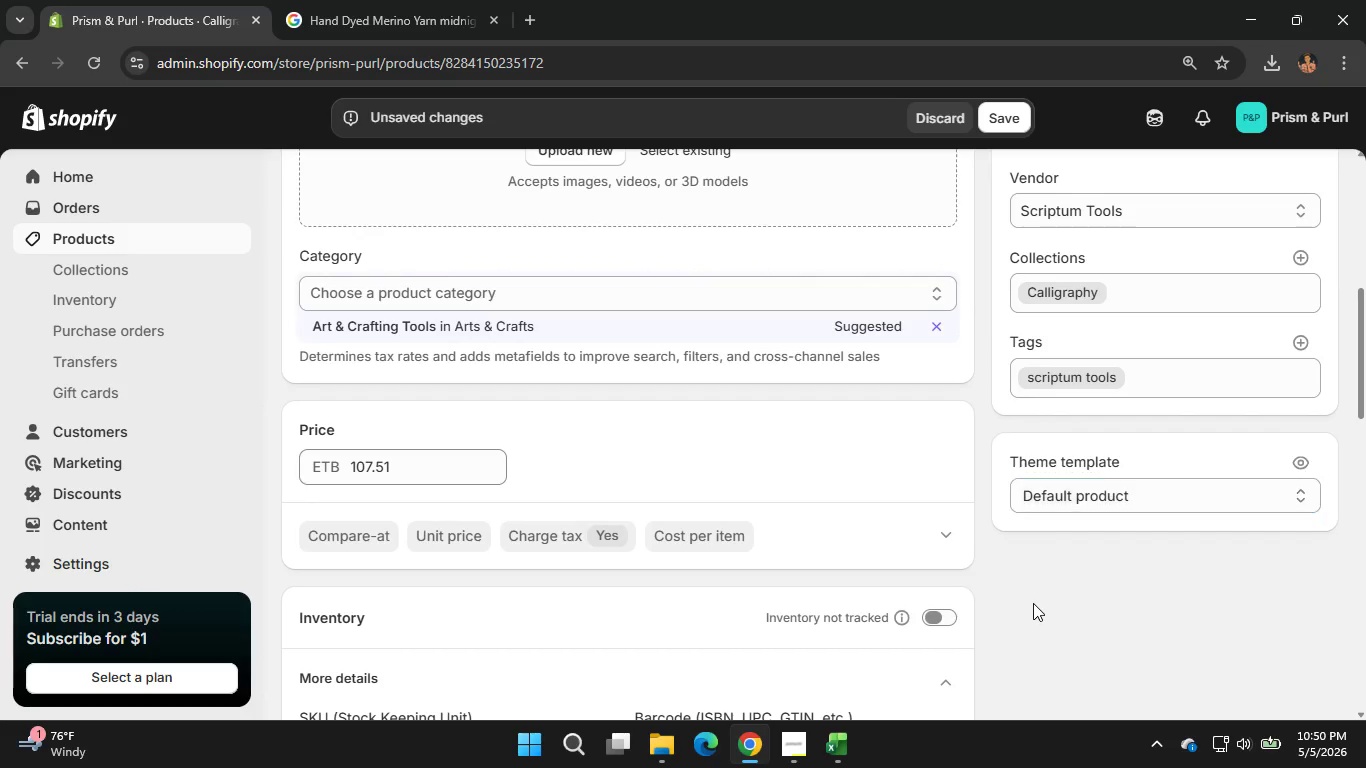 
left_click([1033, 603])
 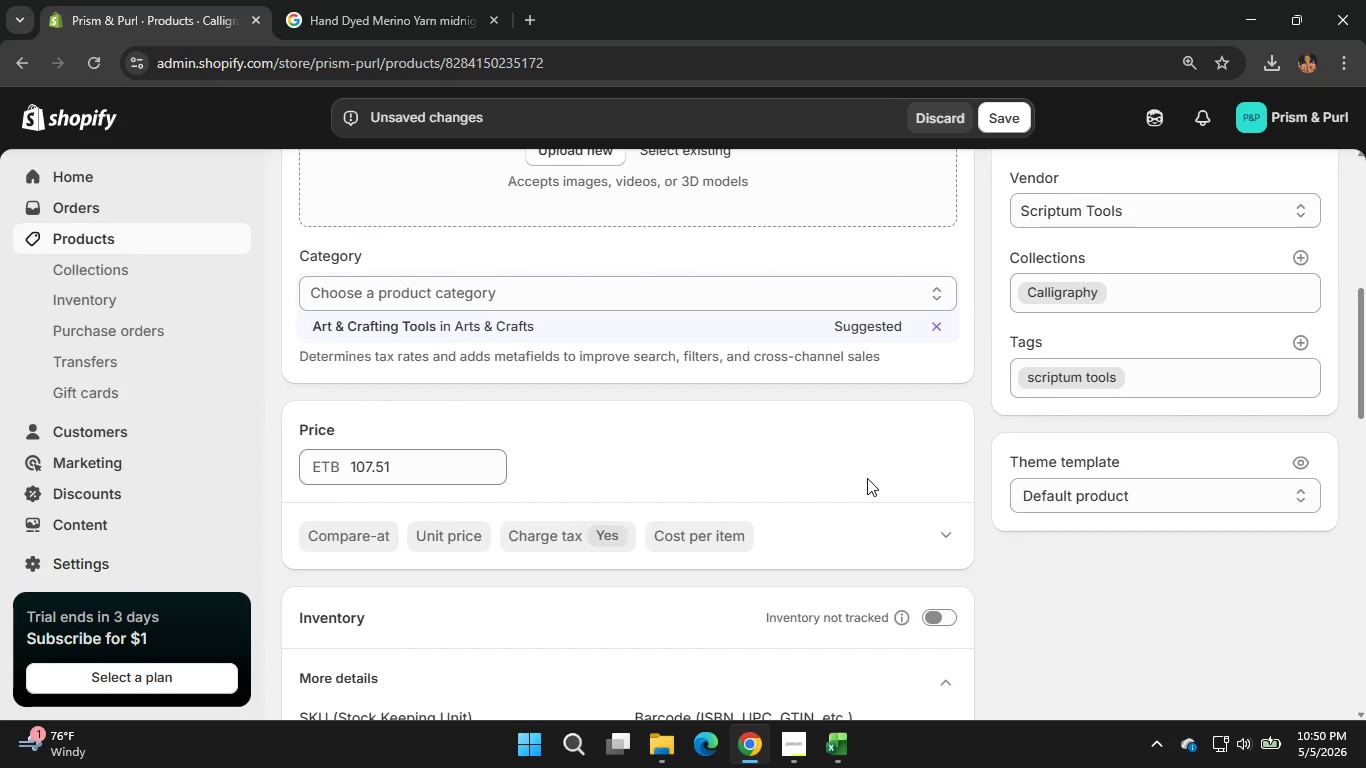 
scroll: coordinate [867, 478], scroll_direction: down, amount: 1.0
 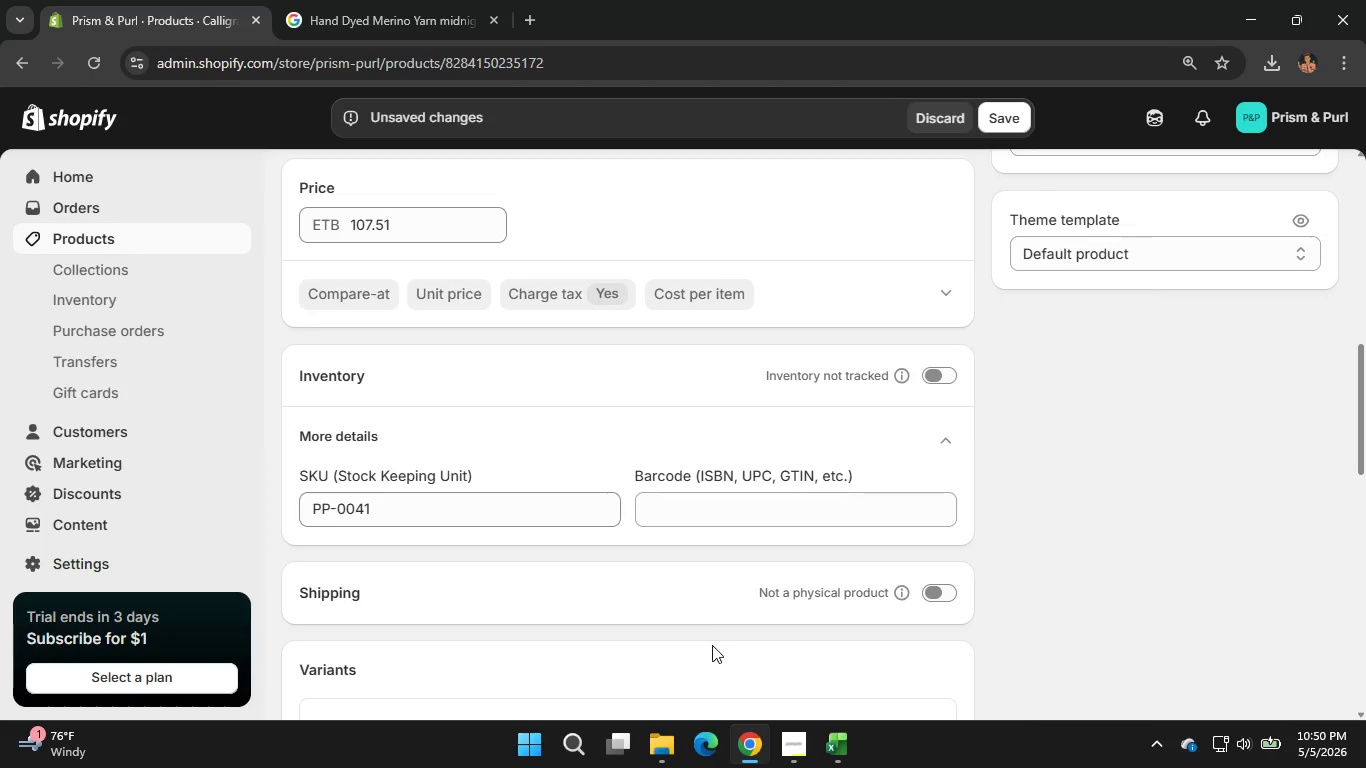 
left_click([833, 745])
 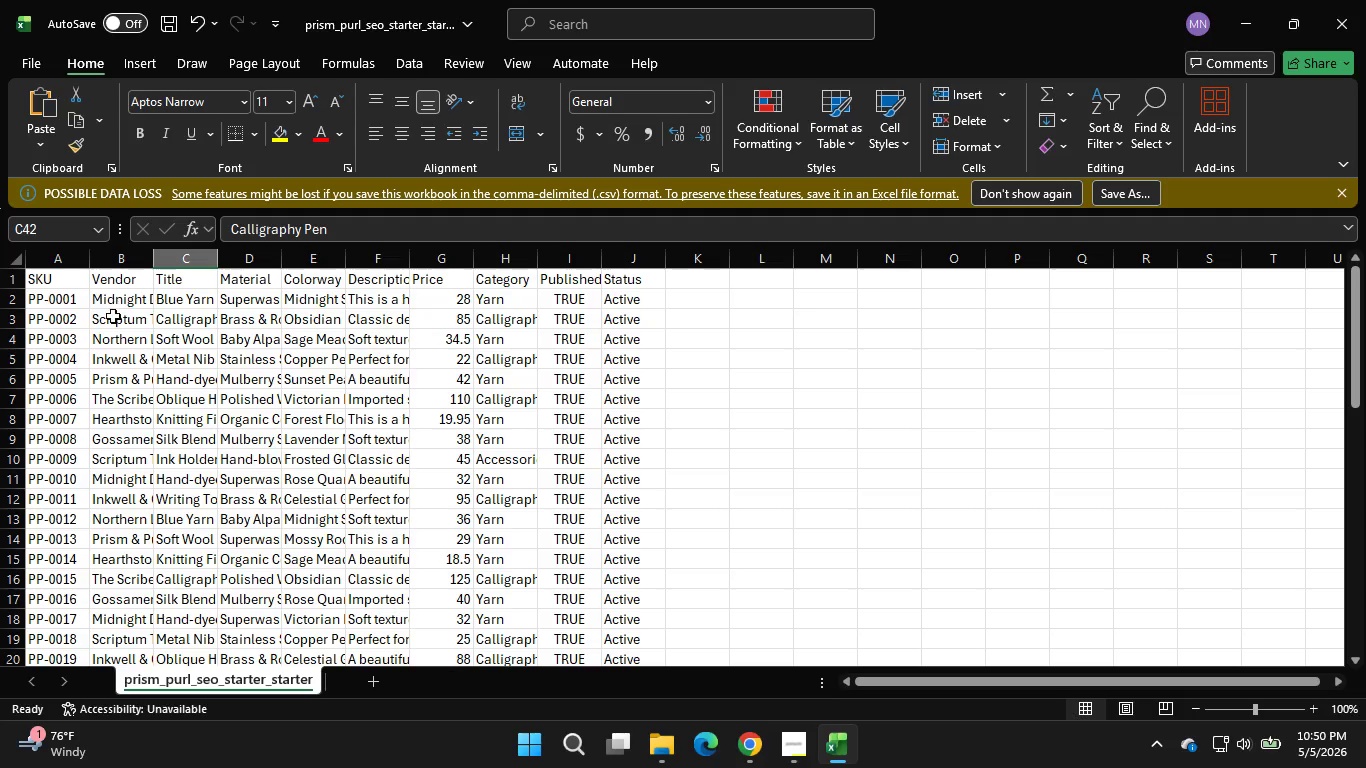 
left_click([125, 324])
 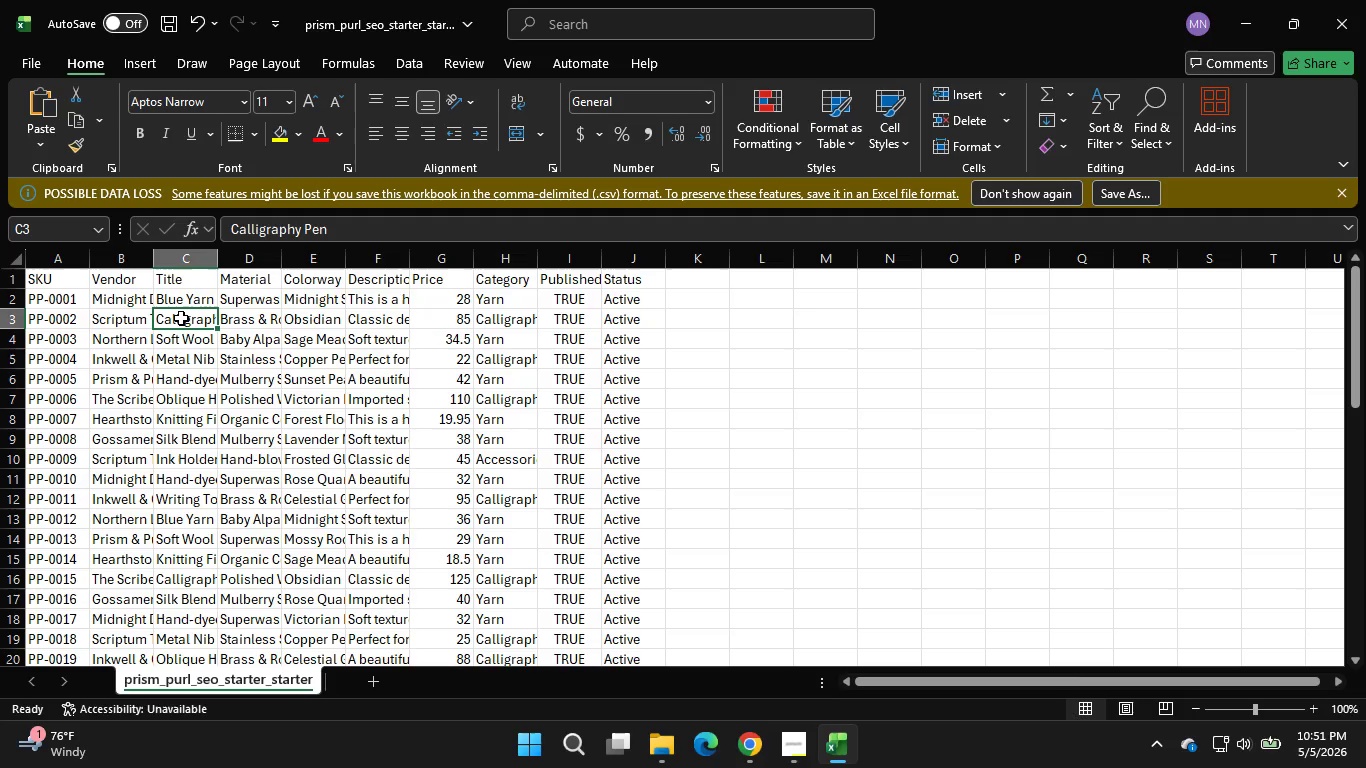 
left_click([181, 318])
 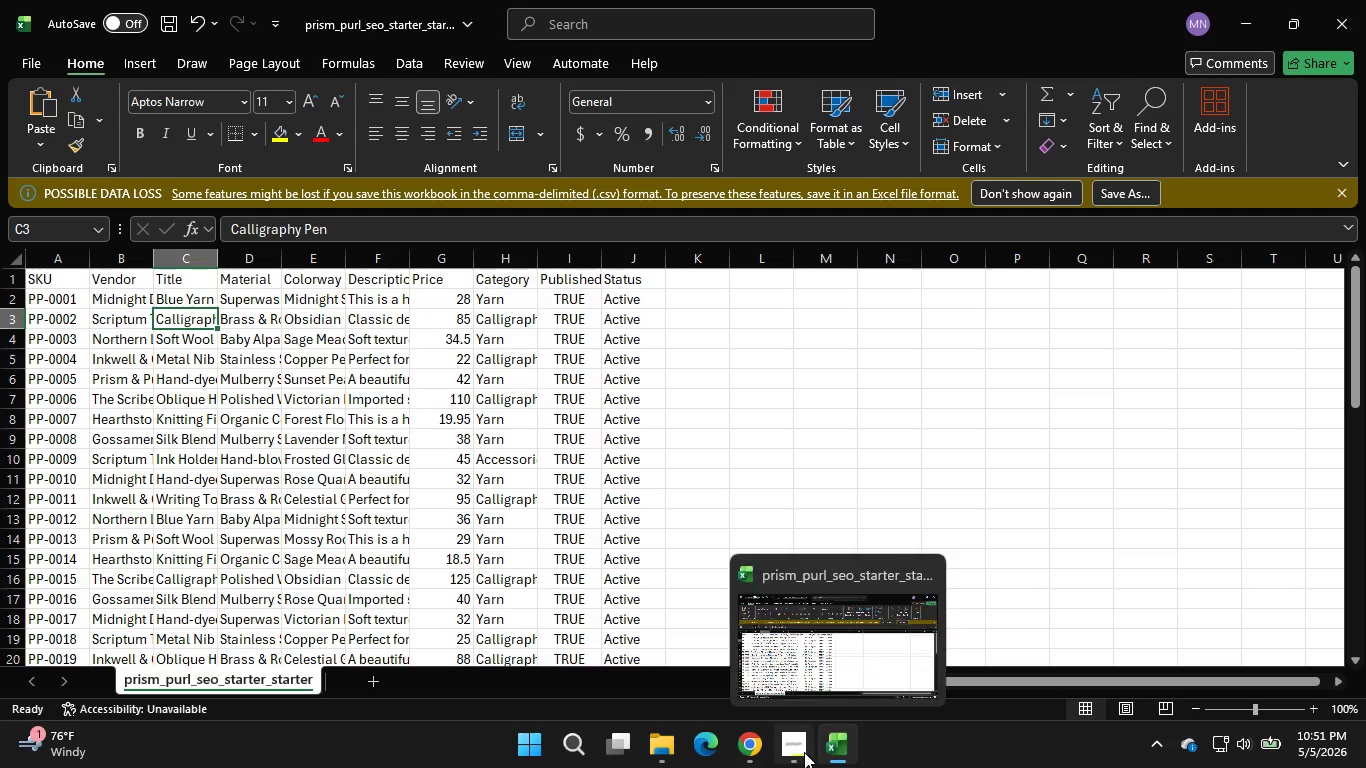 
left_click([749, 743])
 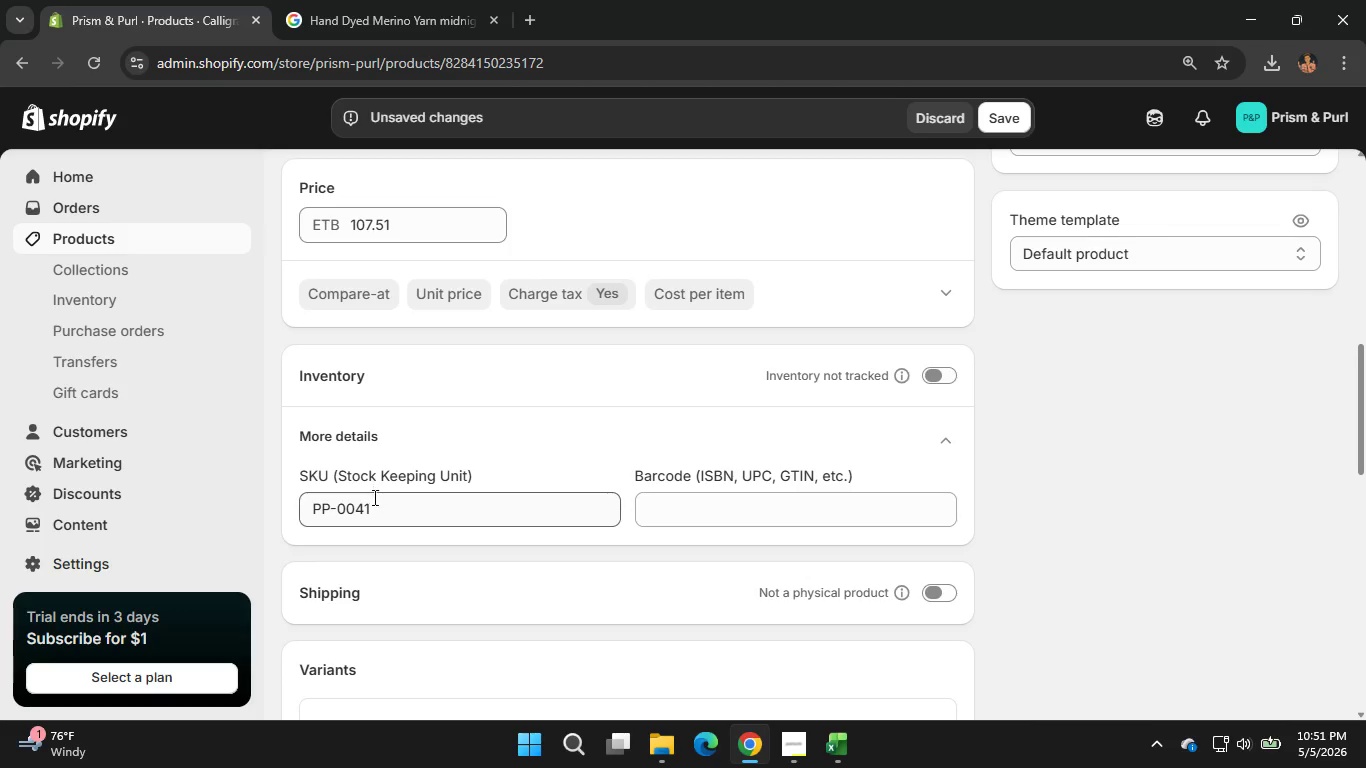 
left_click([373, 504])
 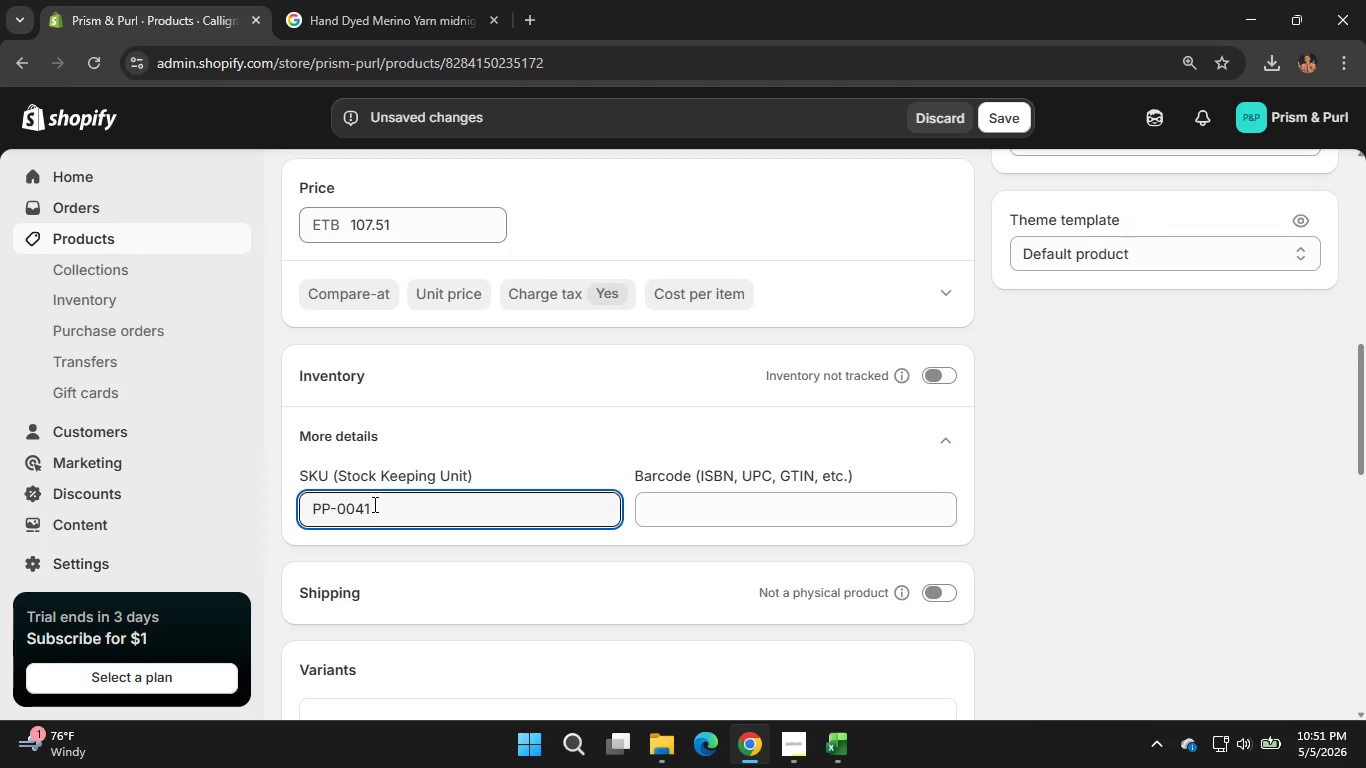 
key(Backspace)
 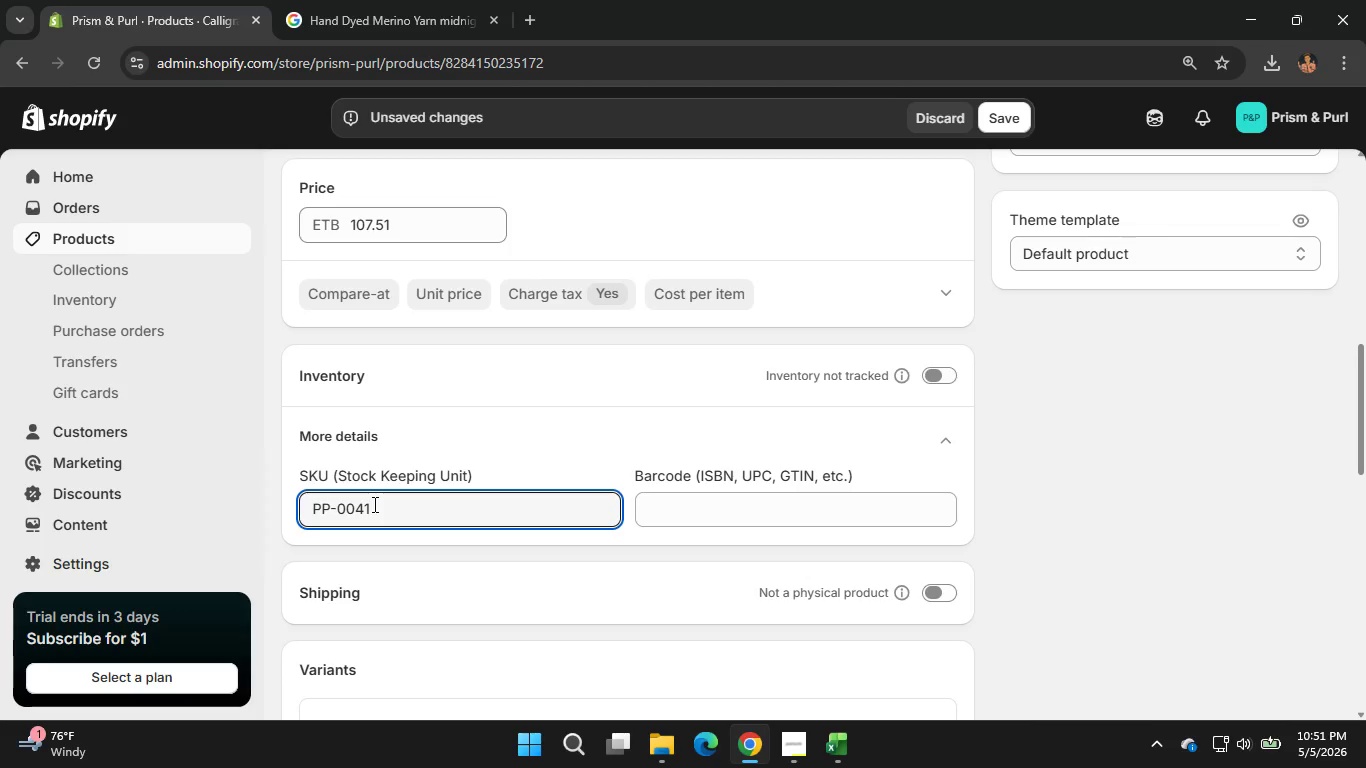 
key(Backspace)
 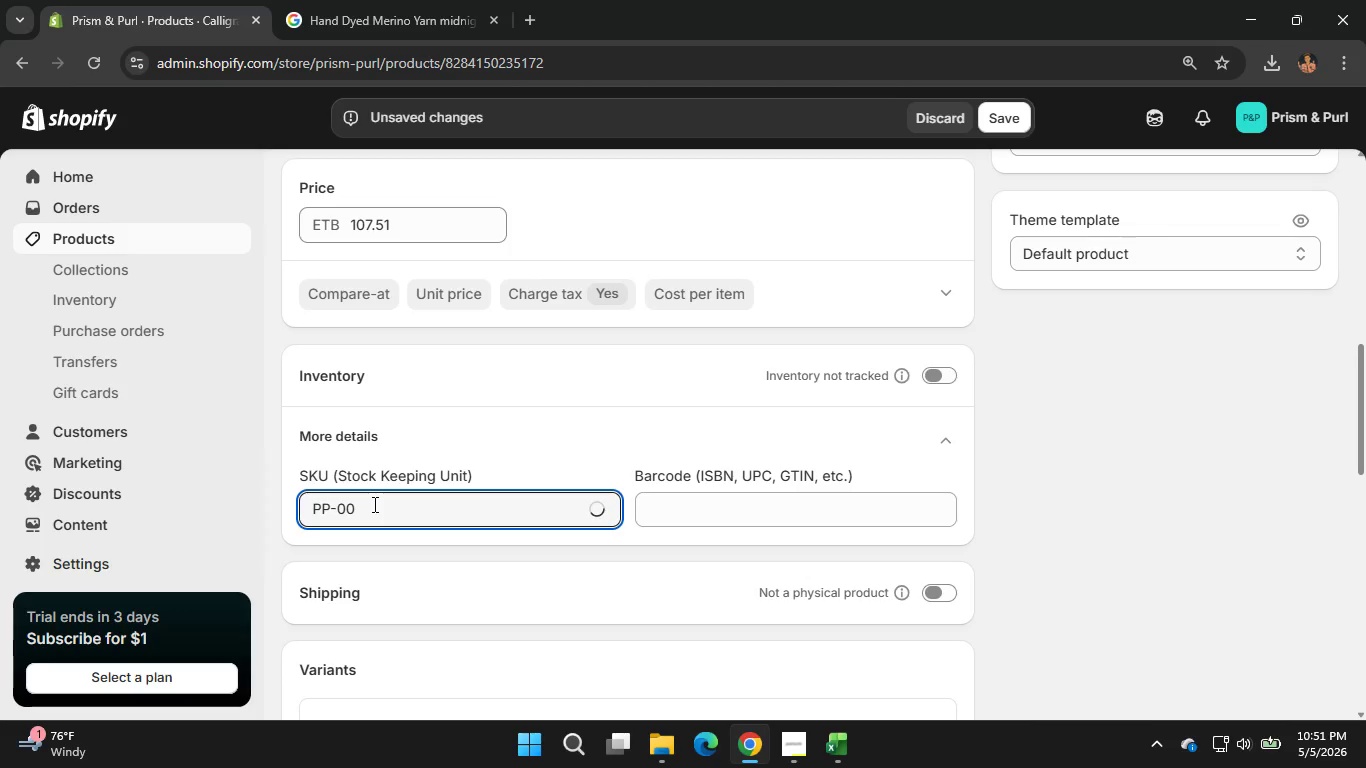 
key(Numpad2)
 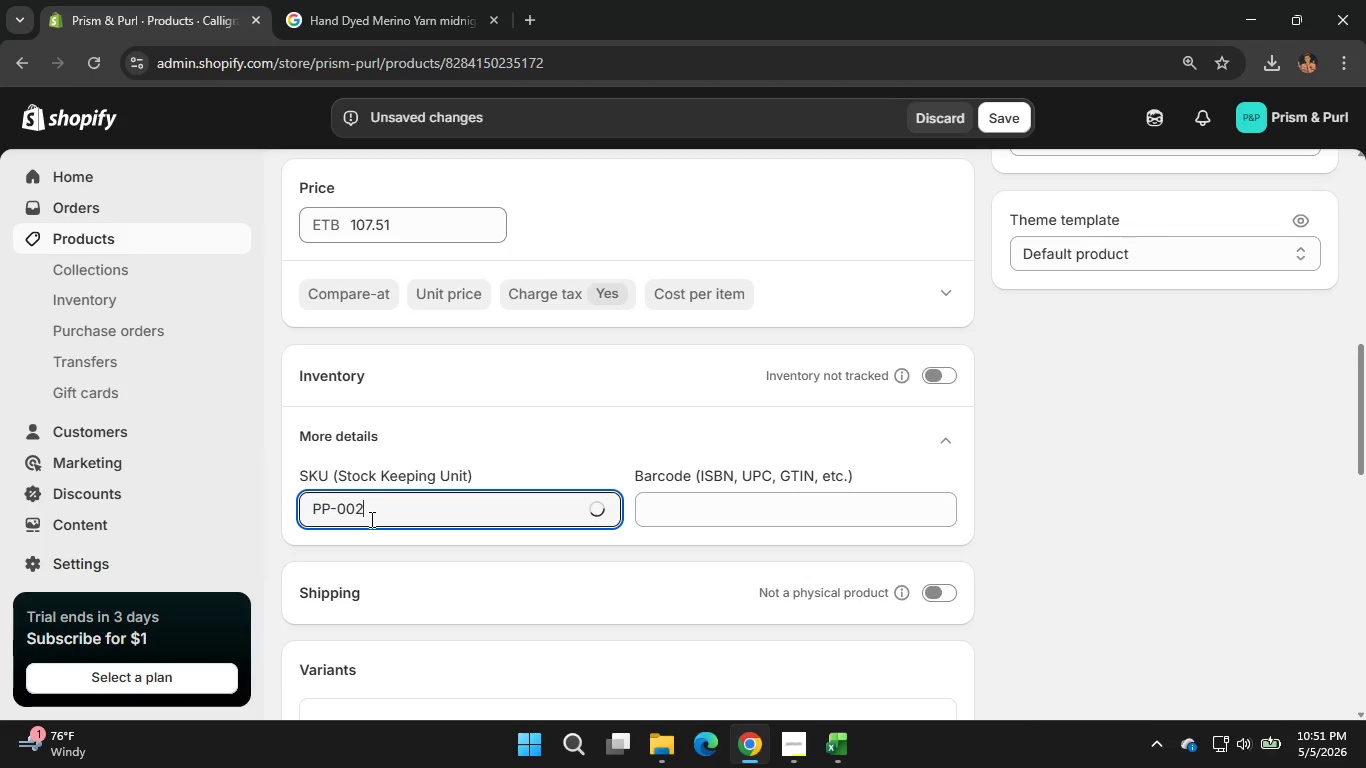 
key(ArrowLeft)
 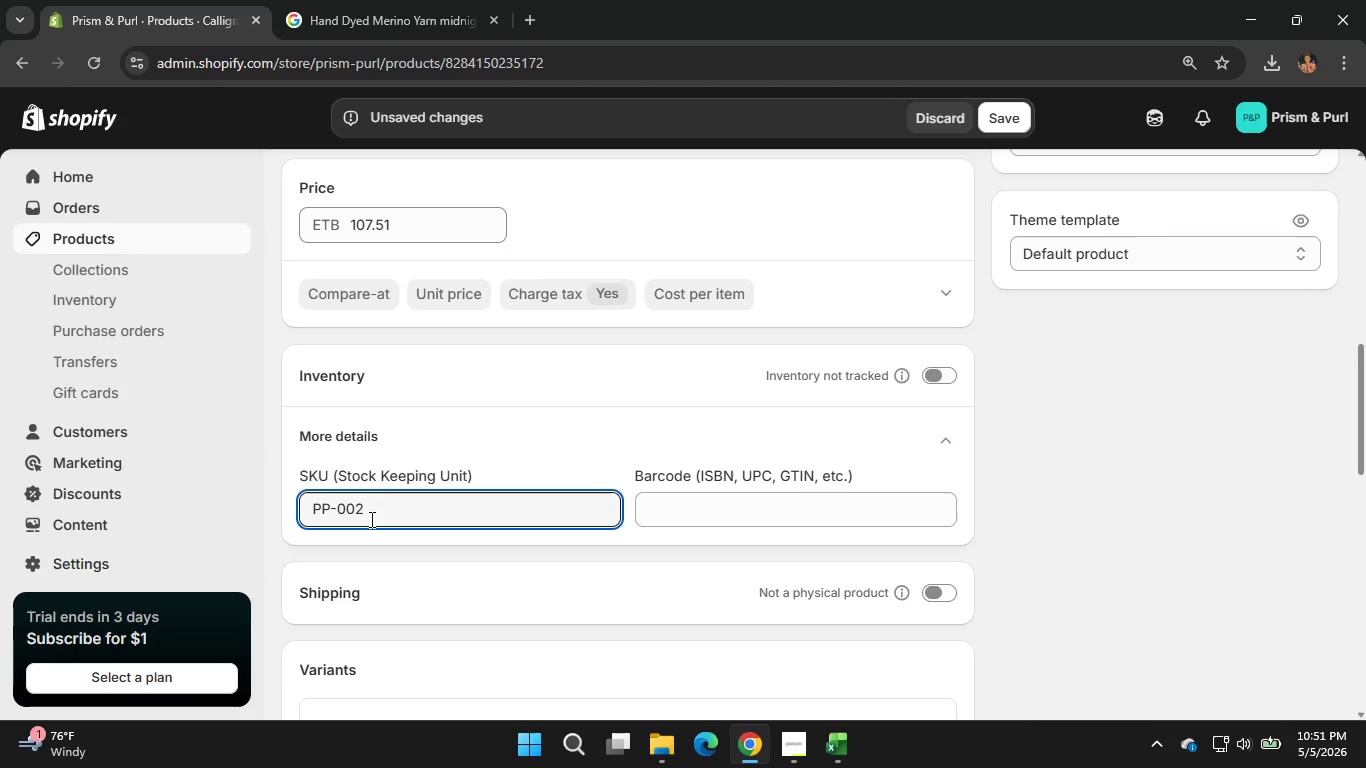 
key(Numpad0)
 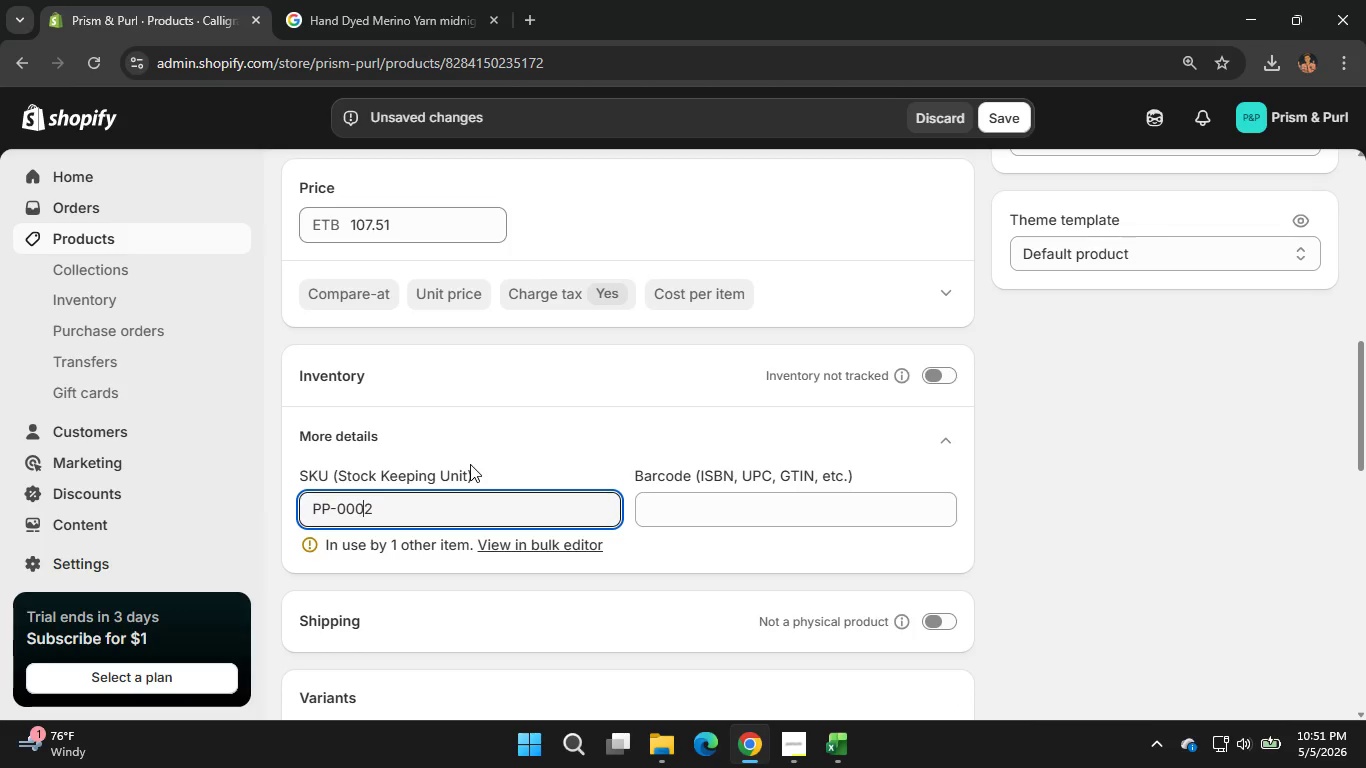 
wait(9.47)
 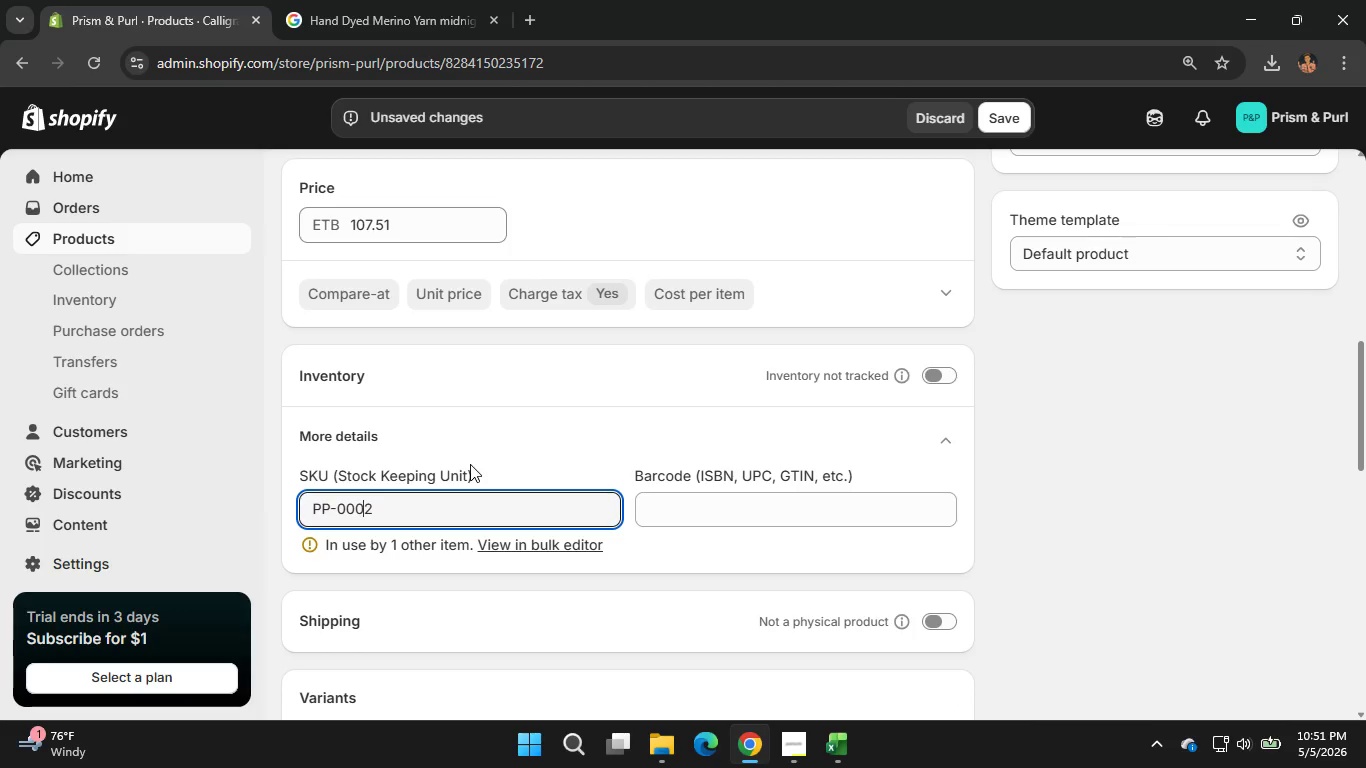 
scroll: coordinate [593, 399], scroll_direction: down, amount: 1.0
 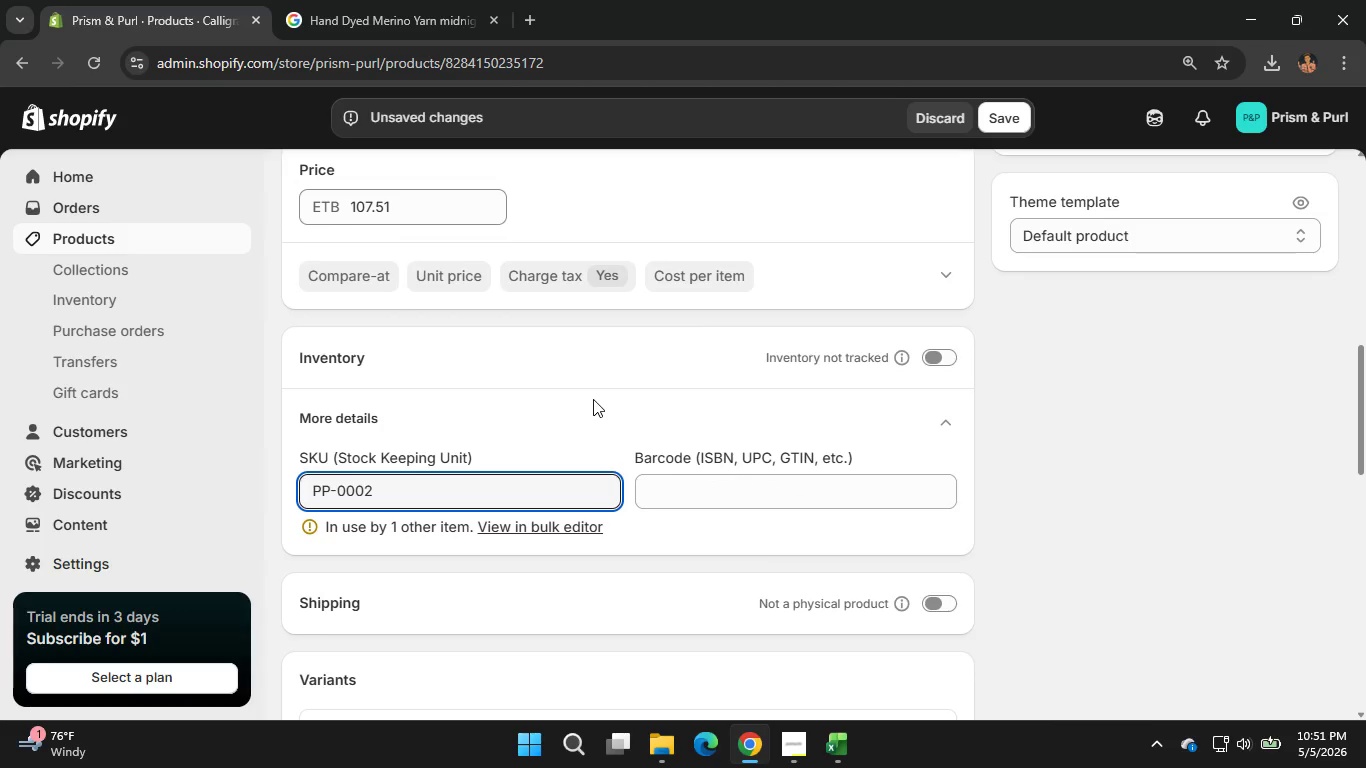 
scroll: coordinate [593, 399], scroll_direction: none, amount: 0.0
 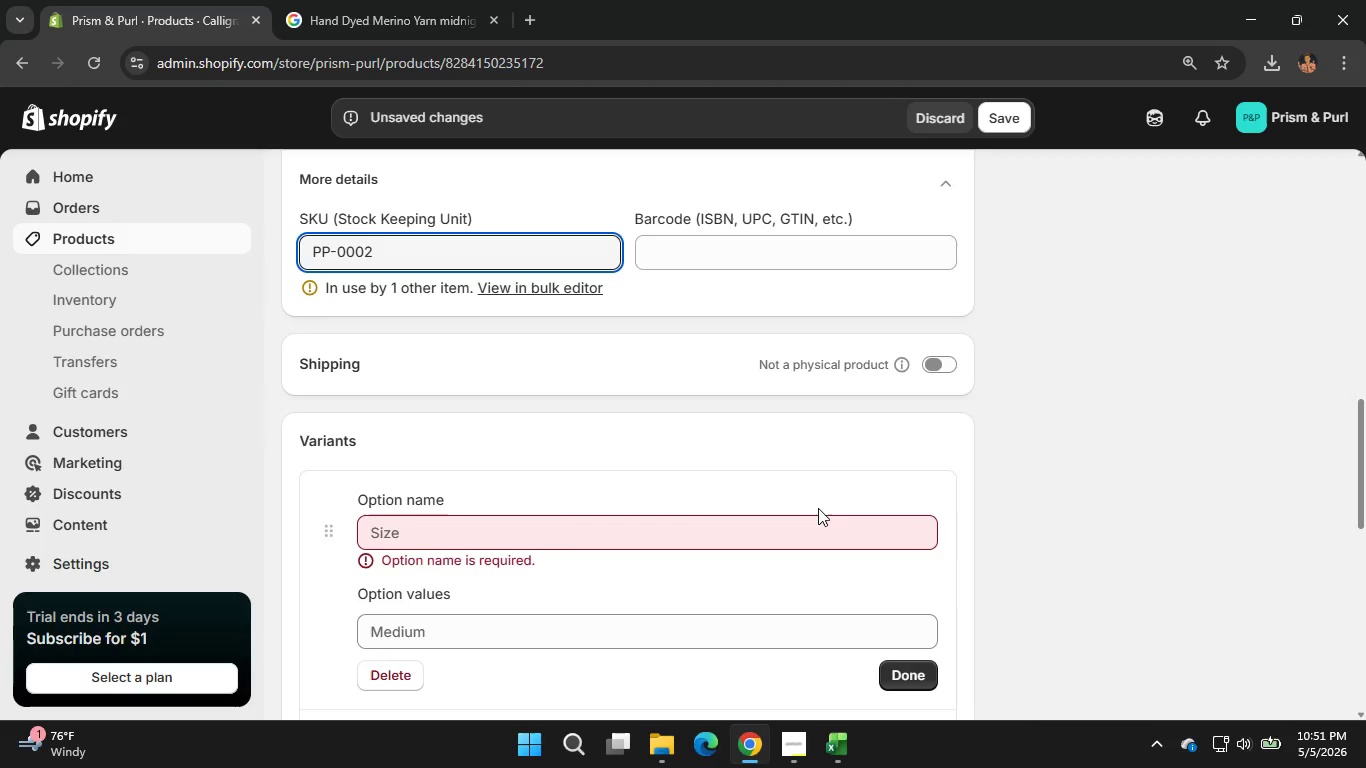 
wait(19.95)
 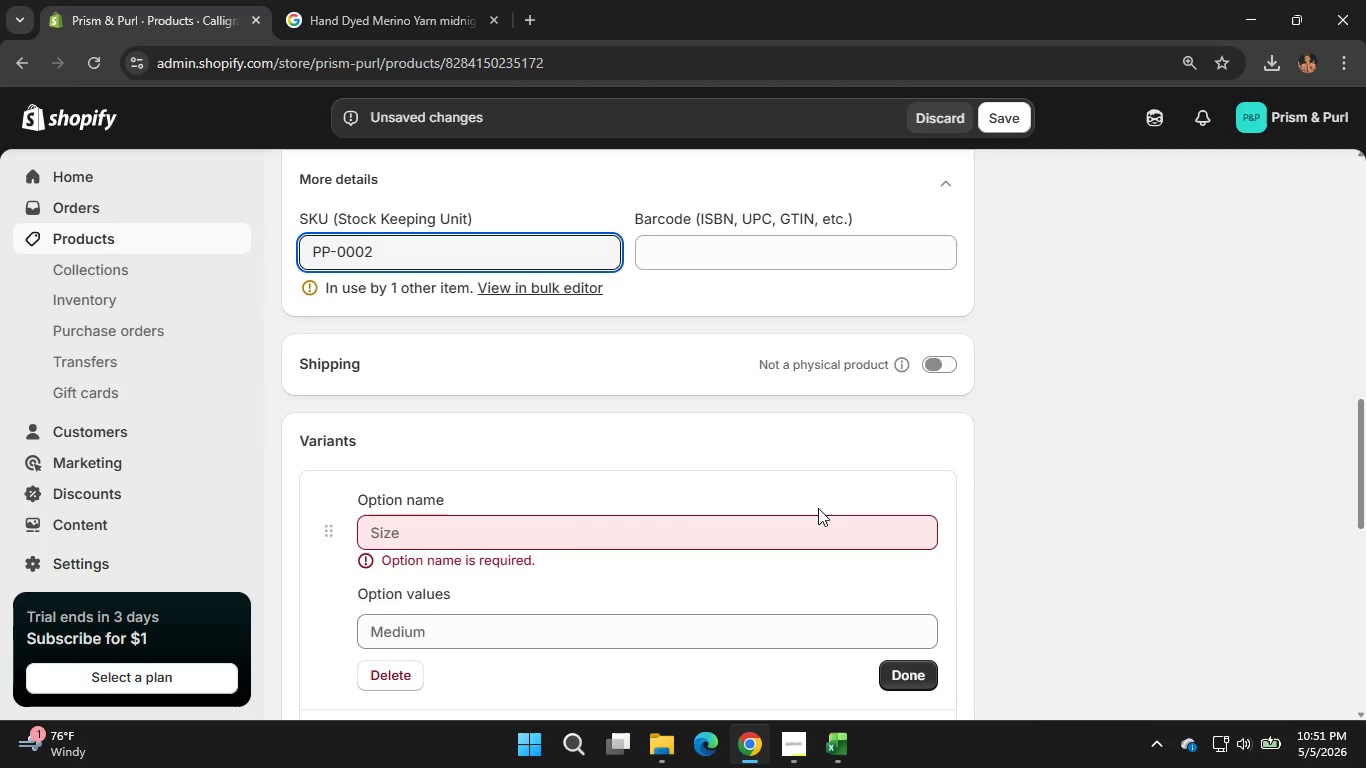 
left_click([486, 616])
 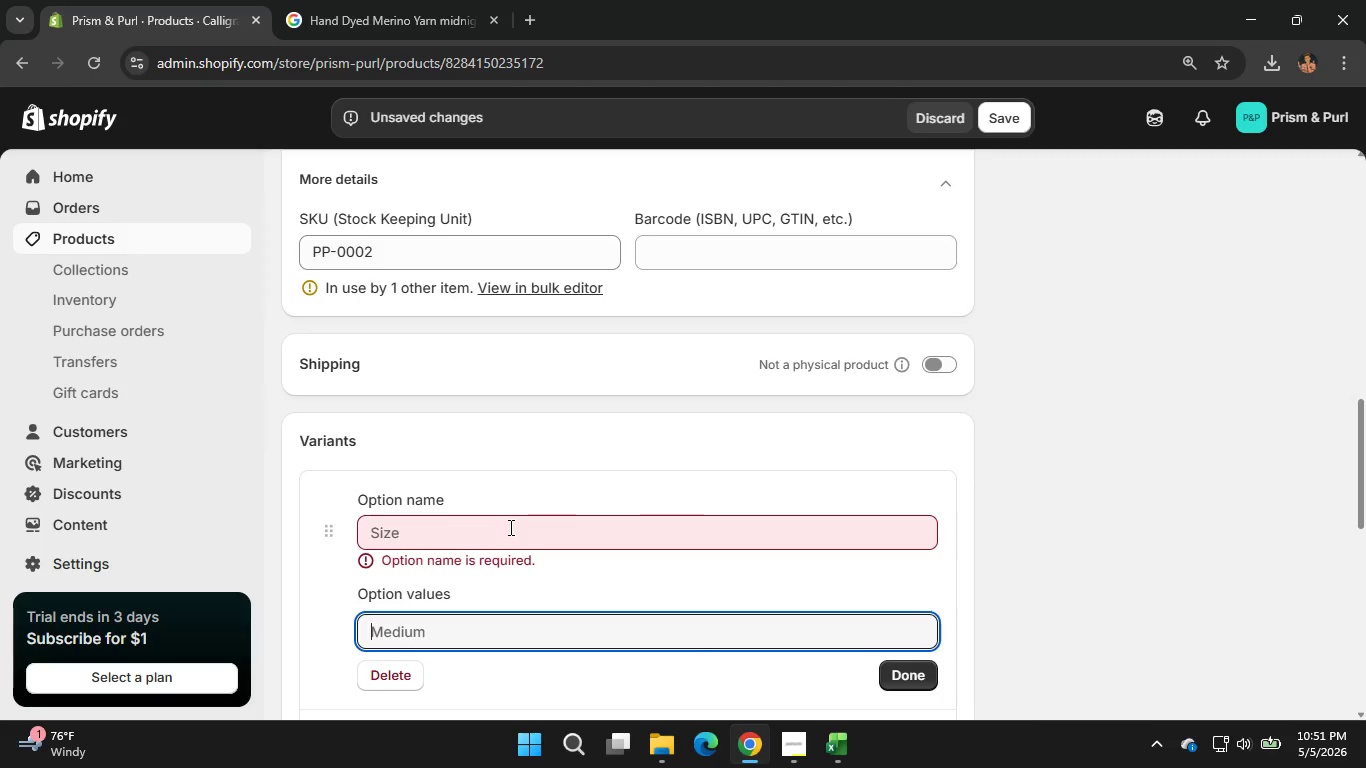 
left_click([509, 527])
 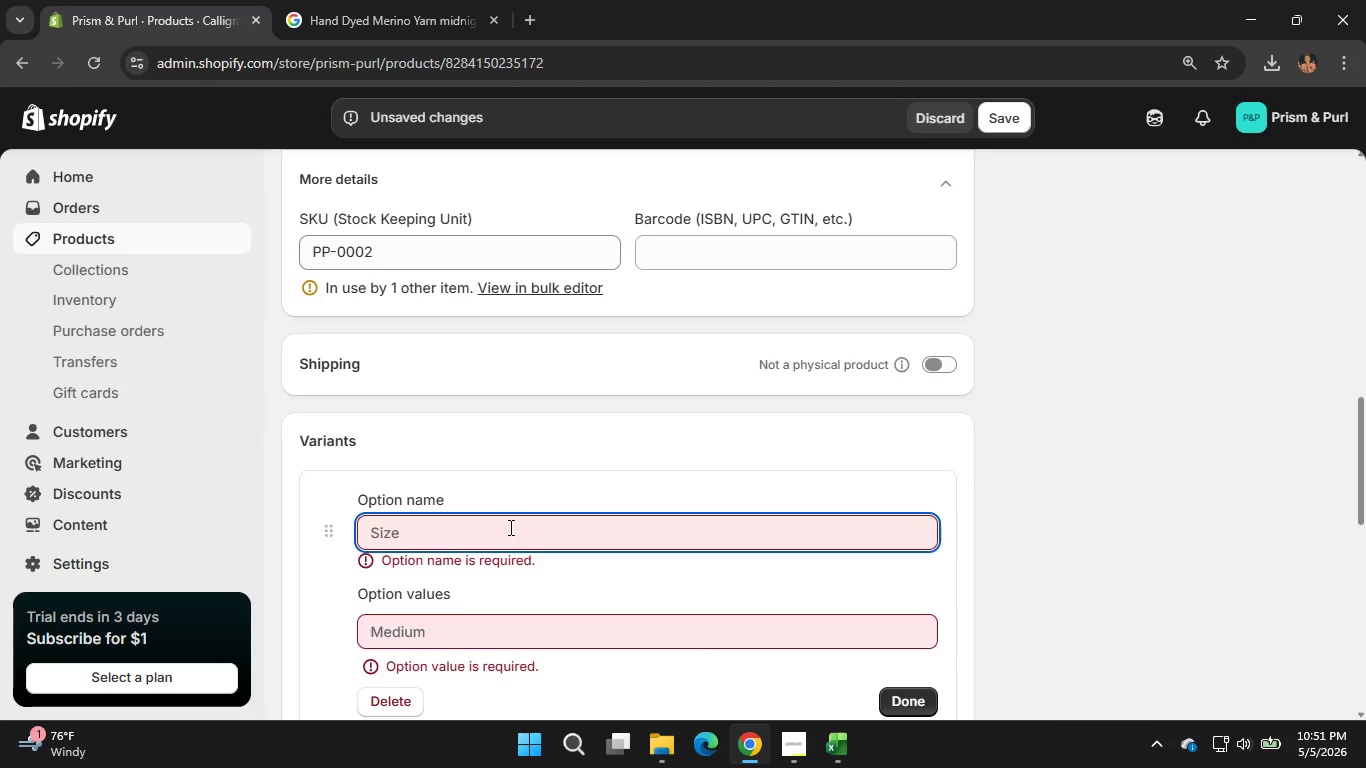 
left_click([509, 527])
 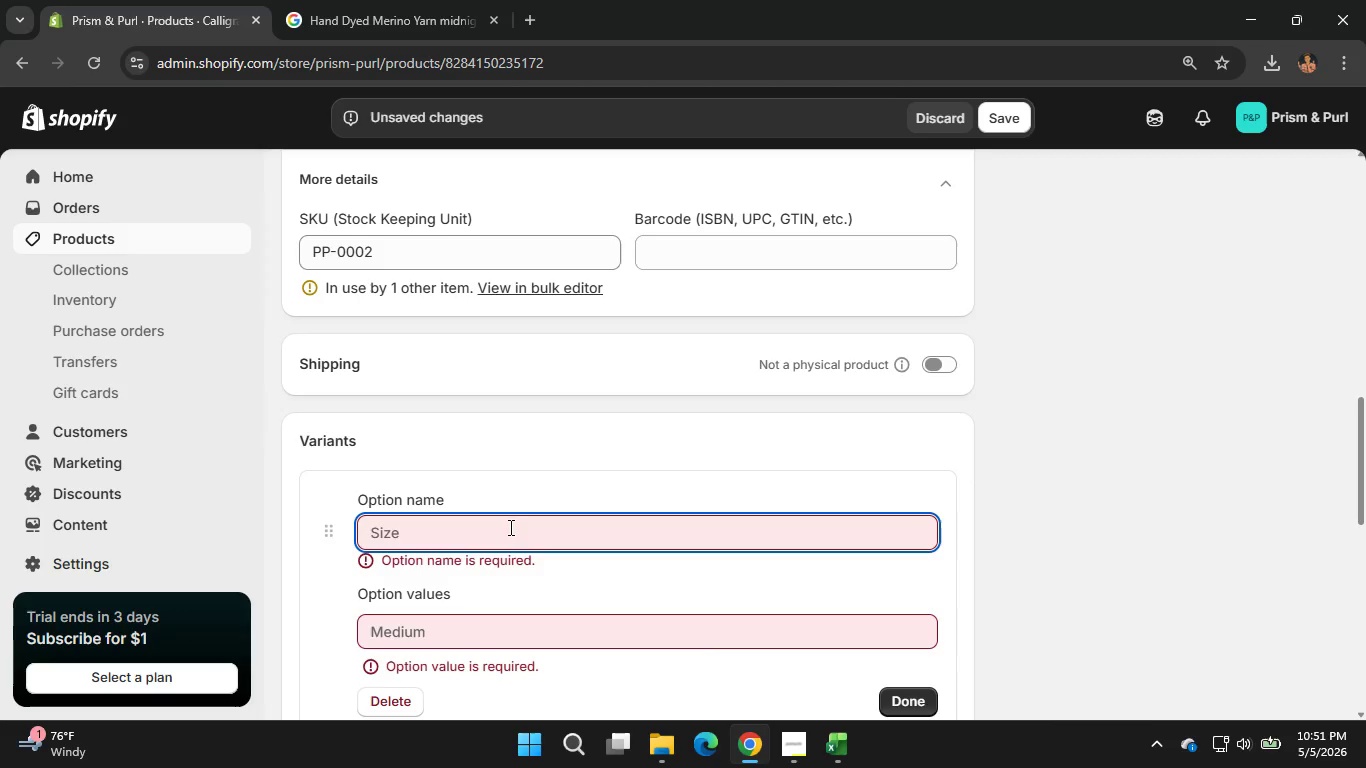 
type(size)
 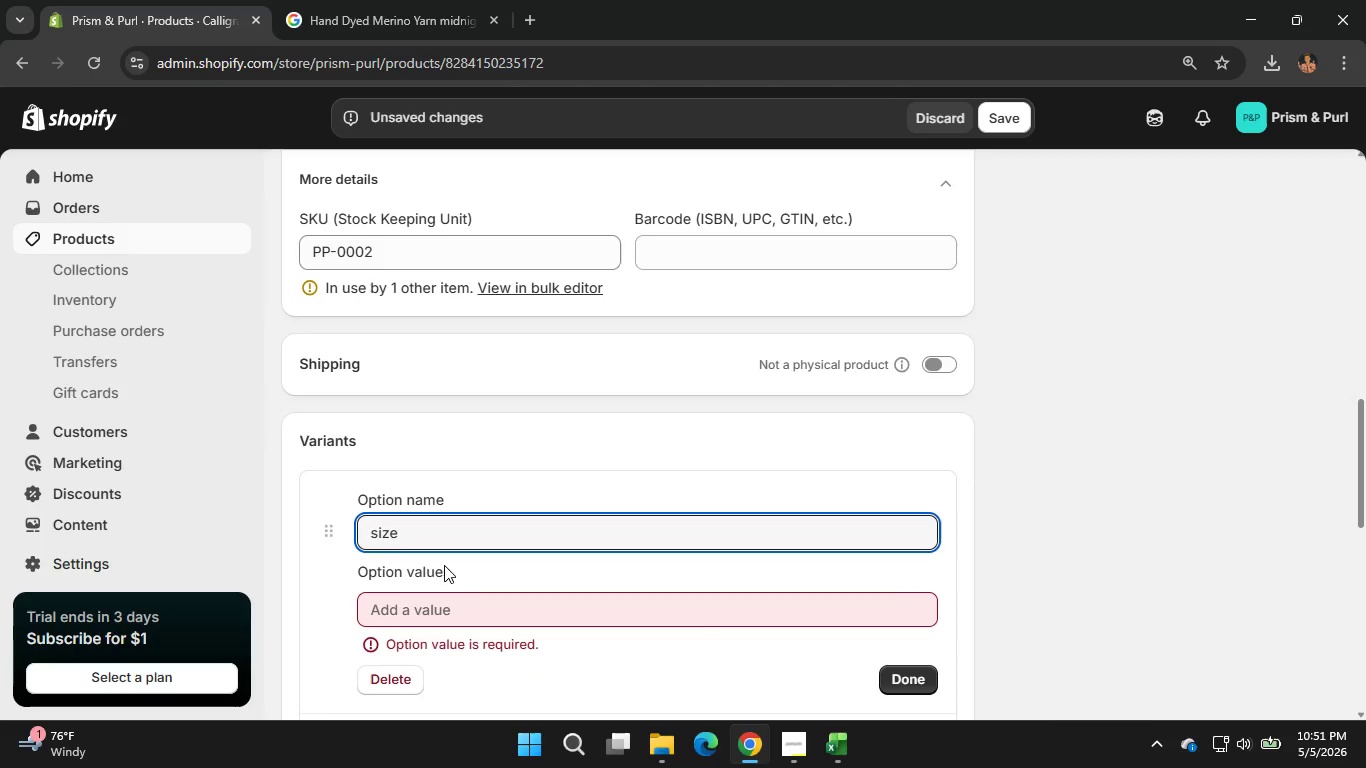 
left_click([426, 595])
 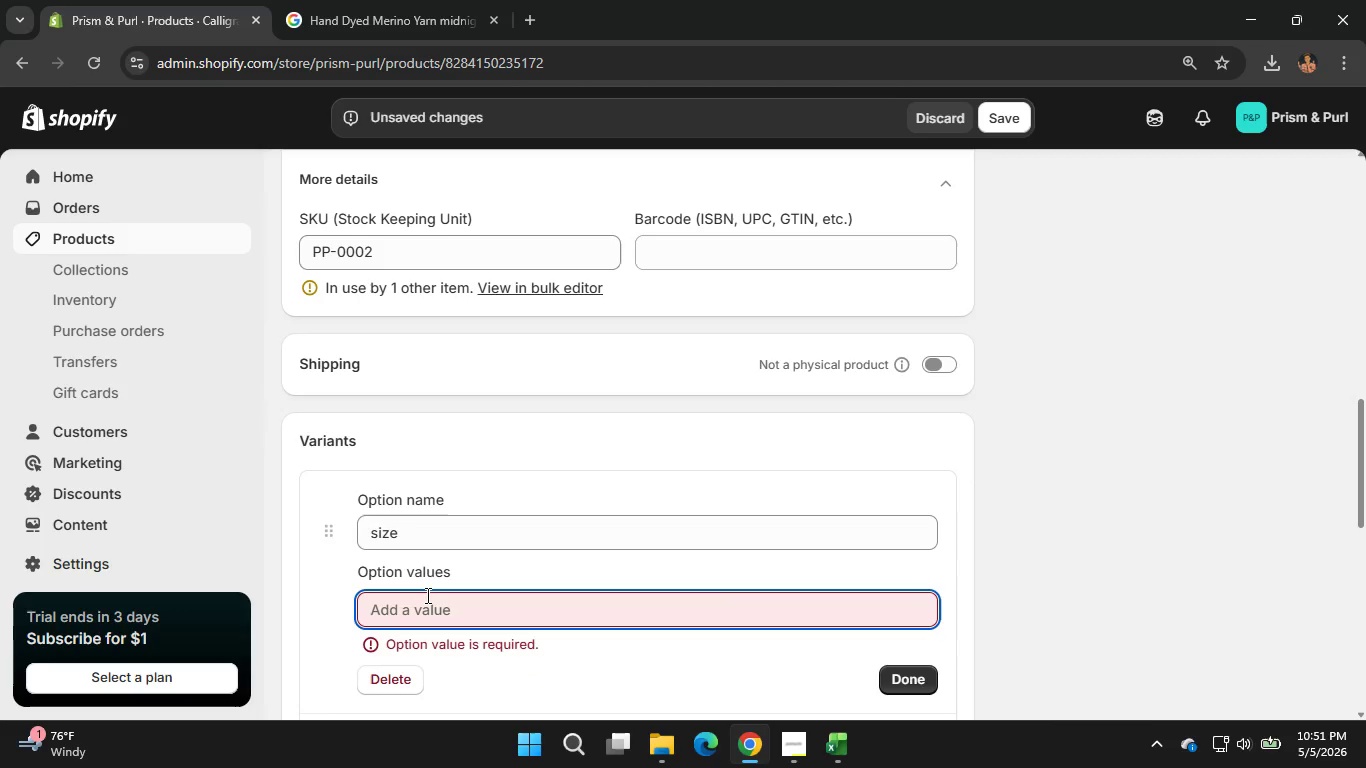 
type(Fine)
 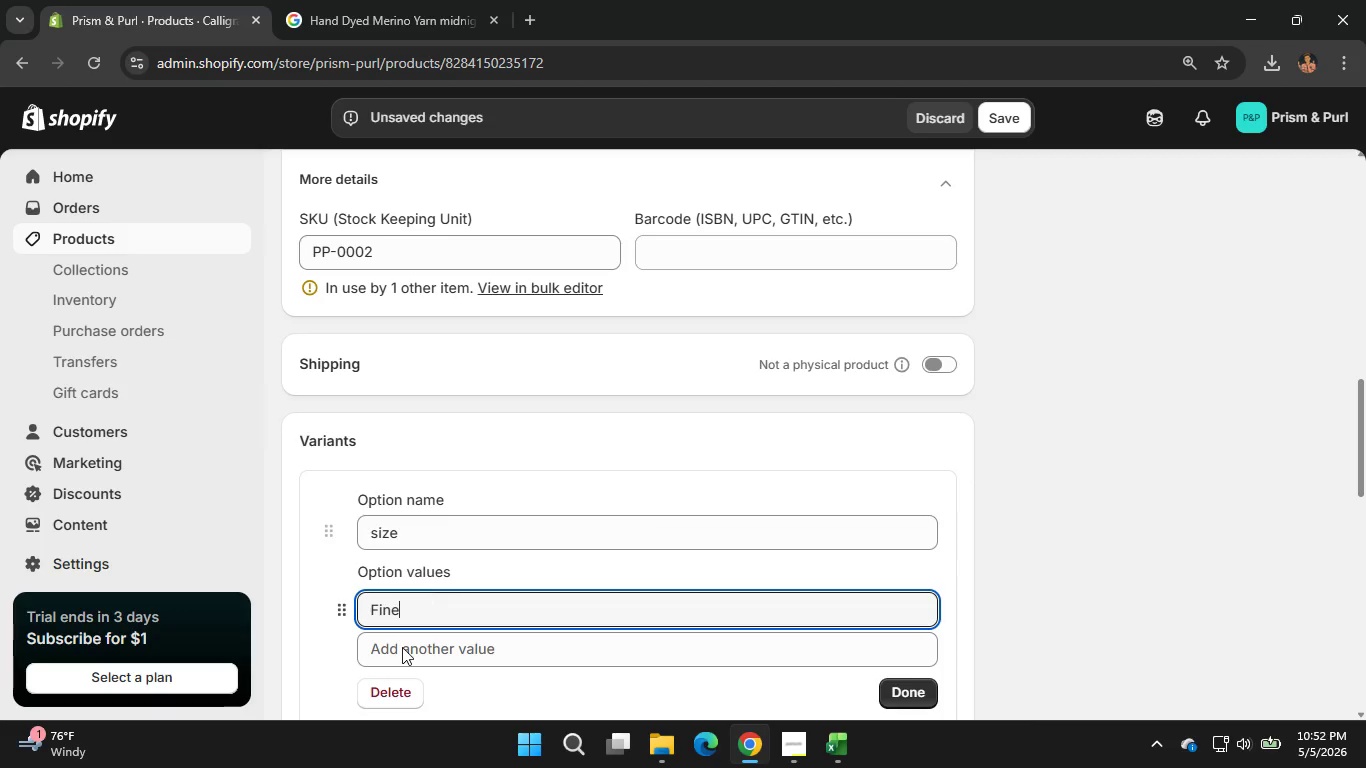 
left_click([402, 647])
 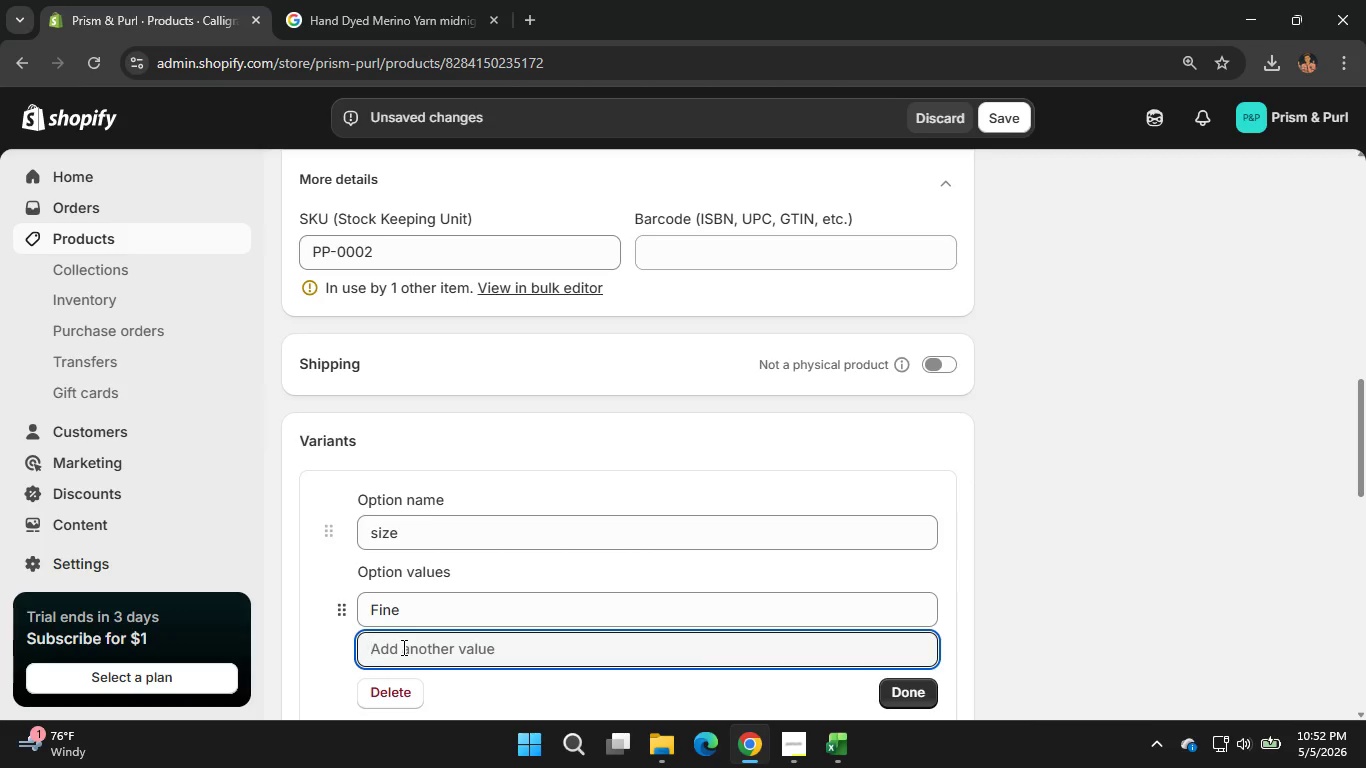 
type(Medium)
 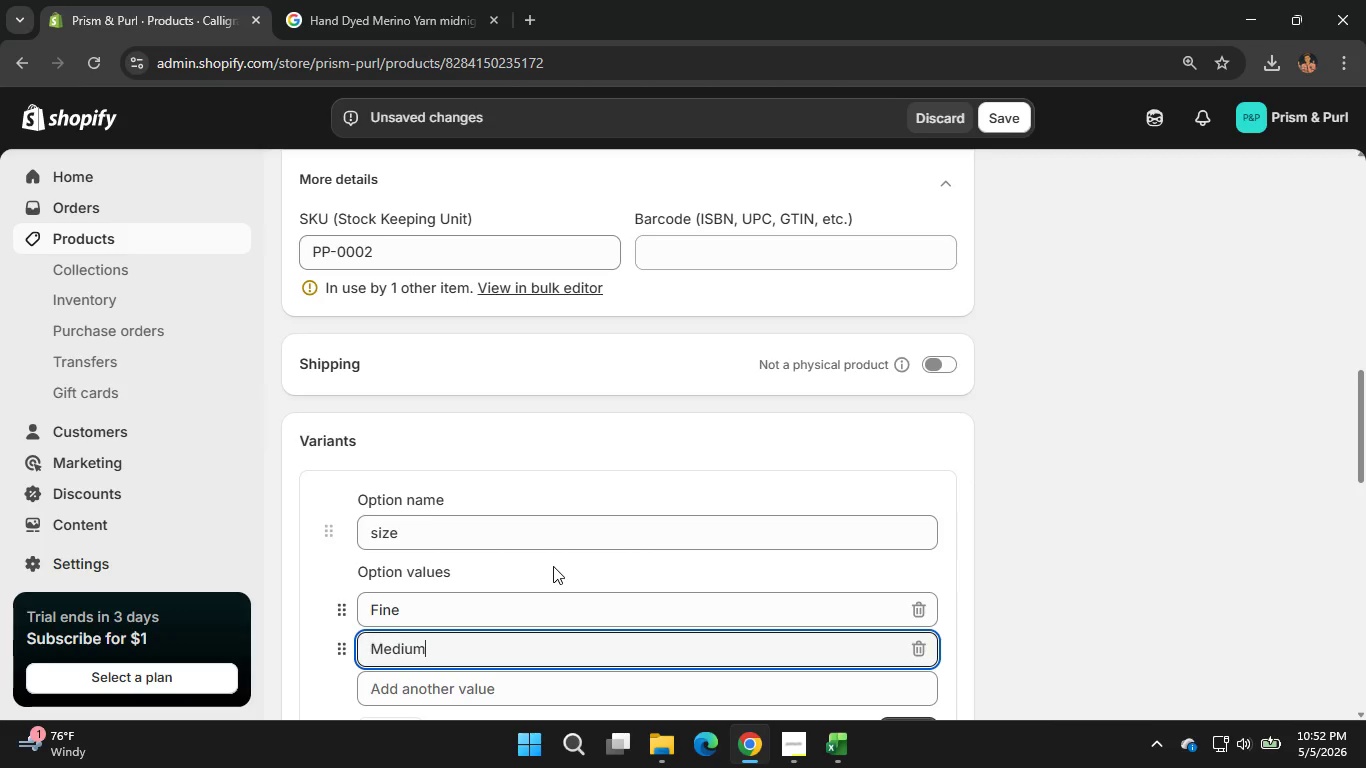 
scroll: coordinate [553, 566], scroll_direction: down, amount: 1.0
 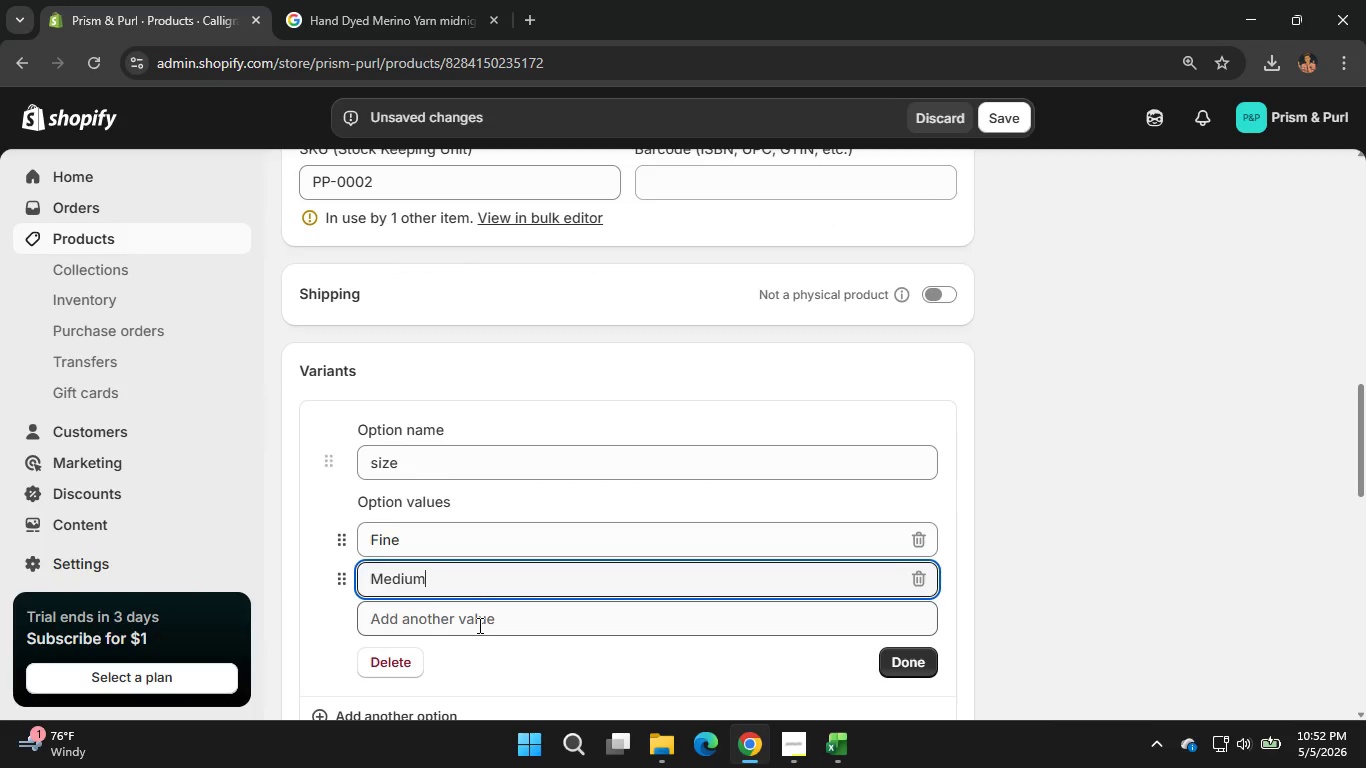 
left_click([478, 625])
 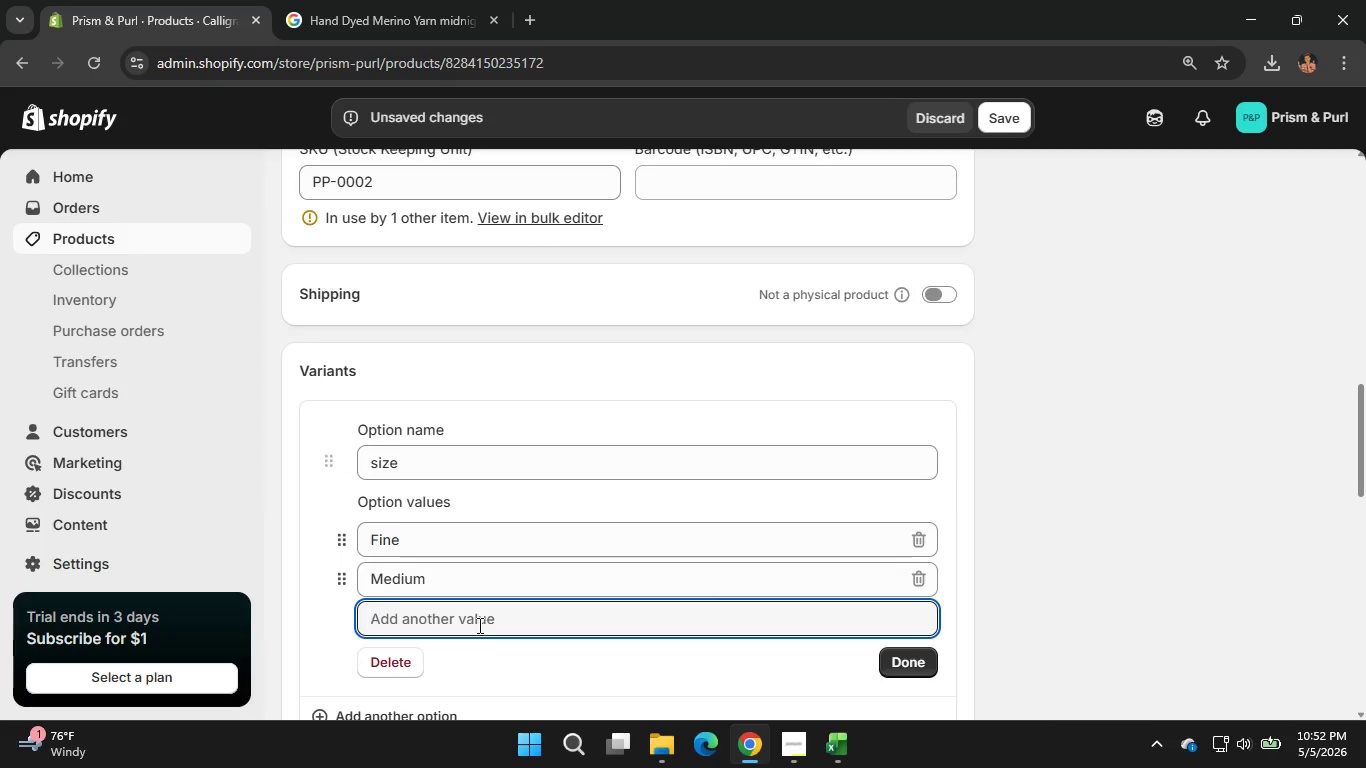 
type(Bra)
key(Backspace)
type(oad)
 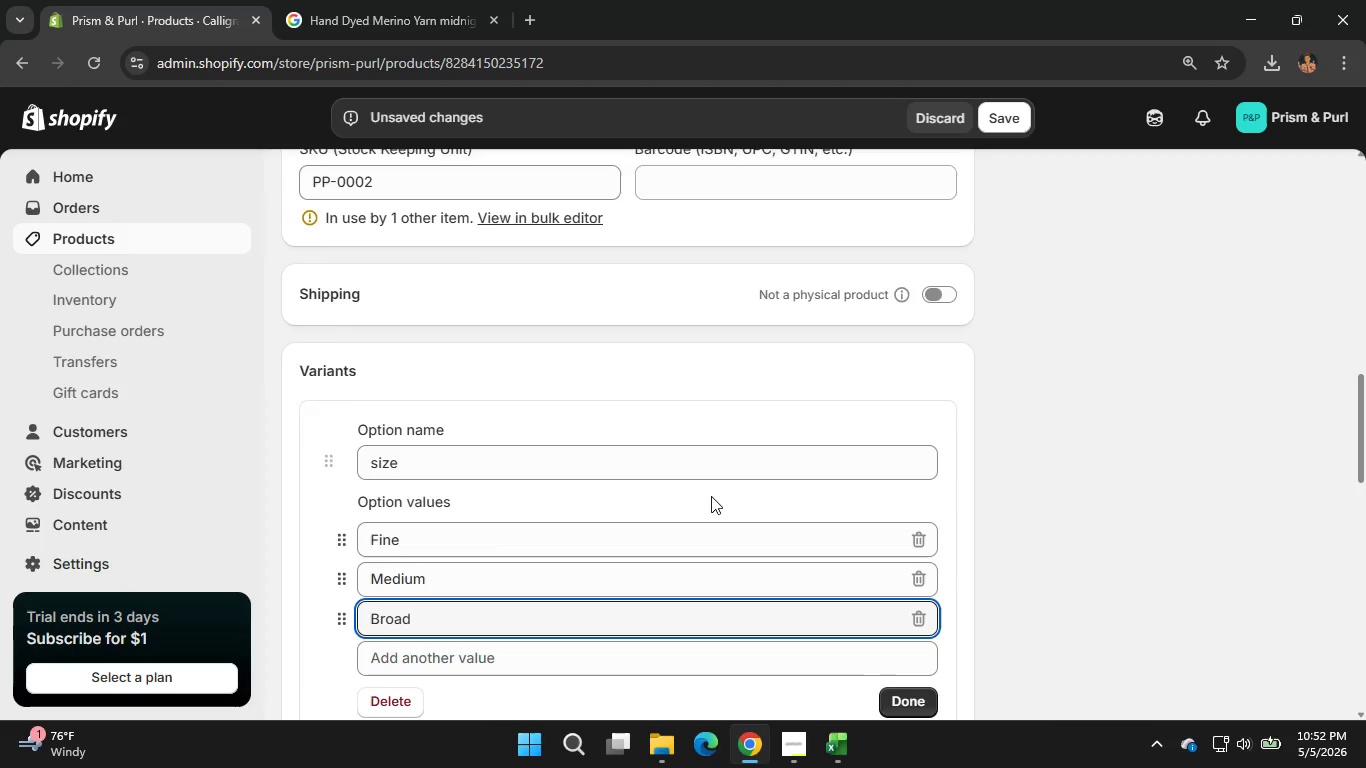 
scroll: coordinate [711, 496], scroll_direction: down, amount: 1.0
 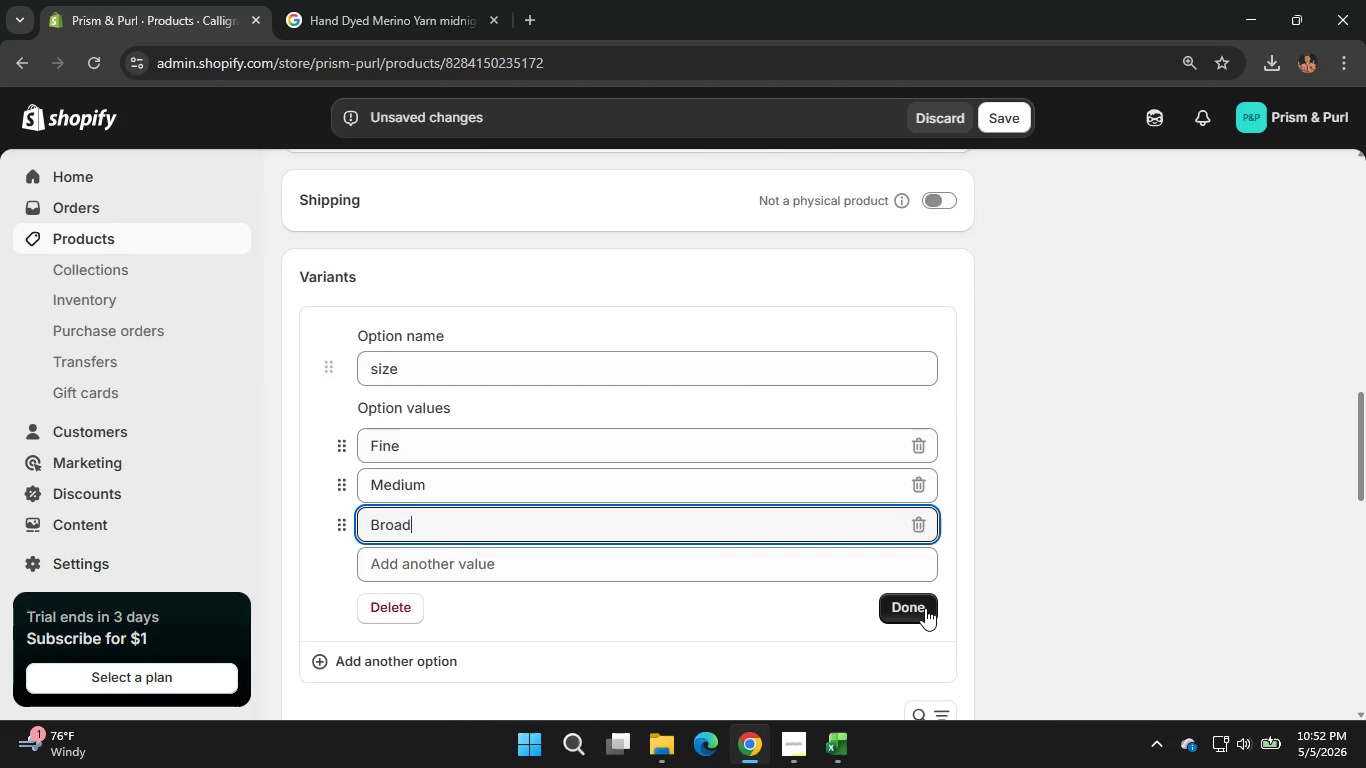 
left_click([925, 608])
 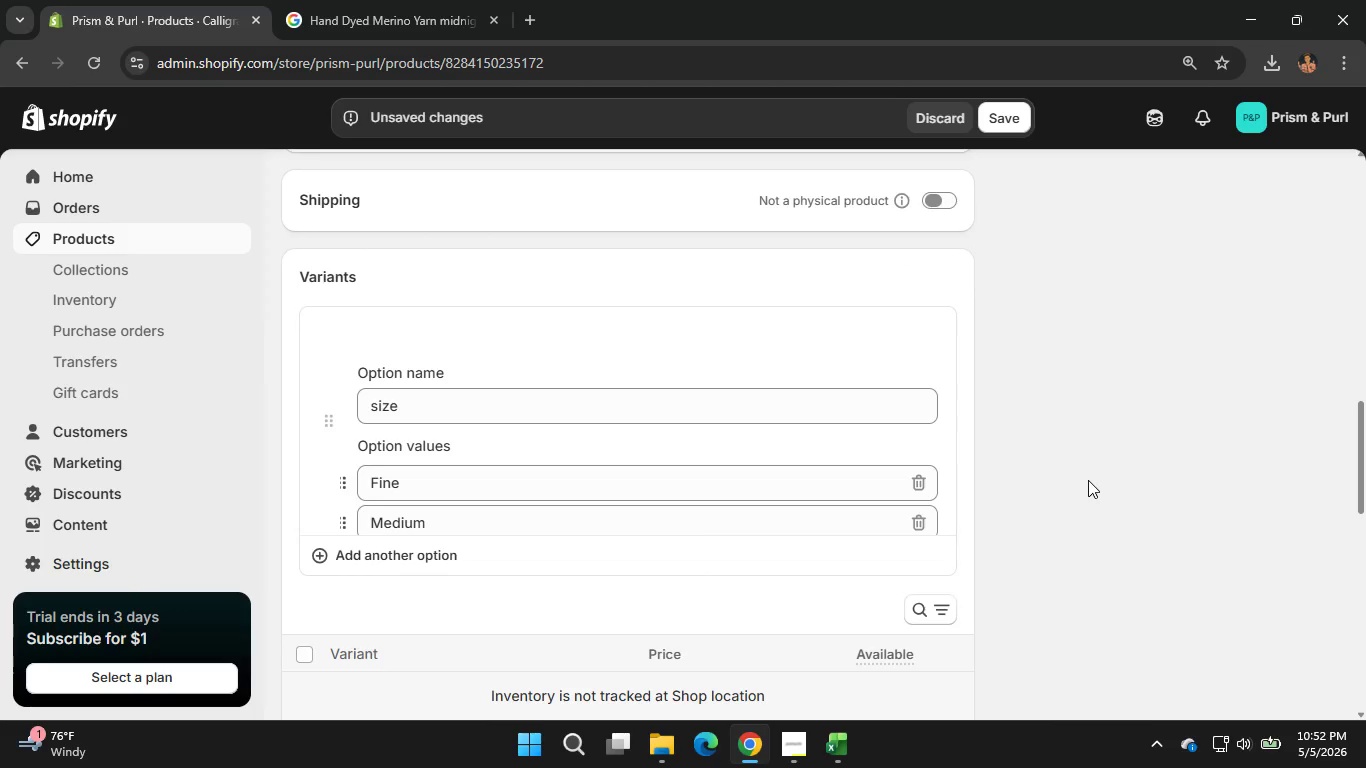 
scroll: coordinate [1107, 485], scroll_direction: none, amount: 0.0
 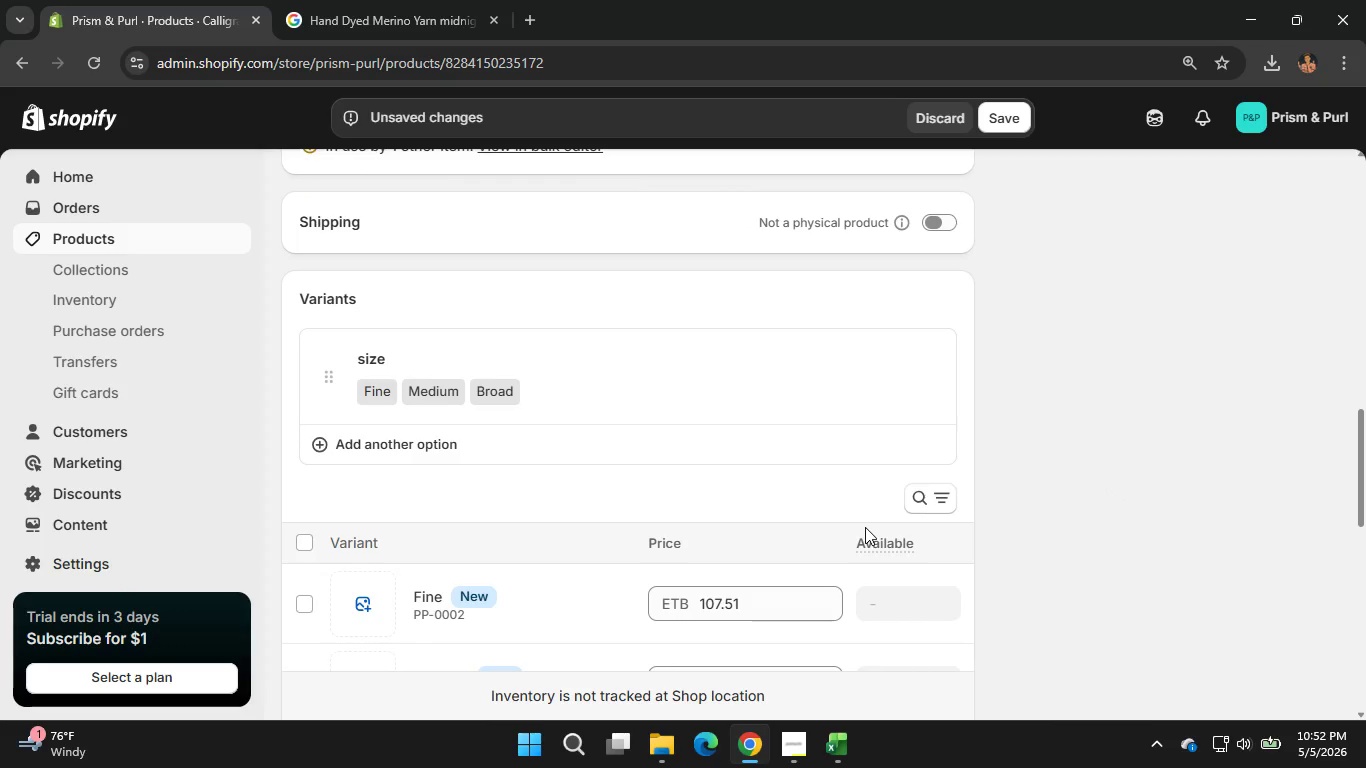 
scroll: coordinate [865, 527], scroll_direction: down, amount: 3.0
 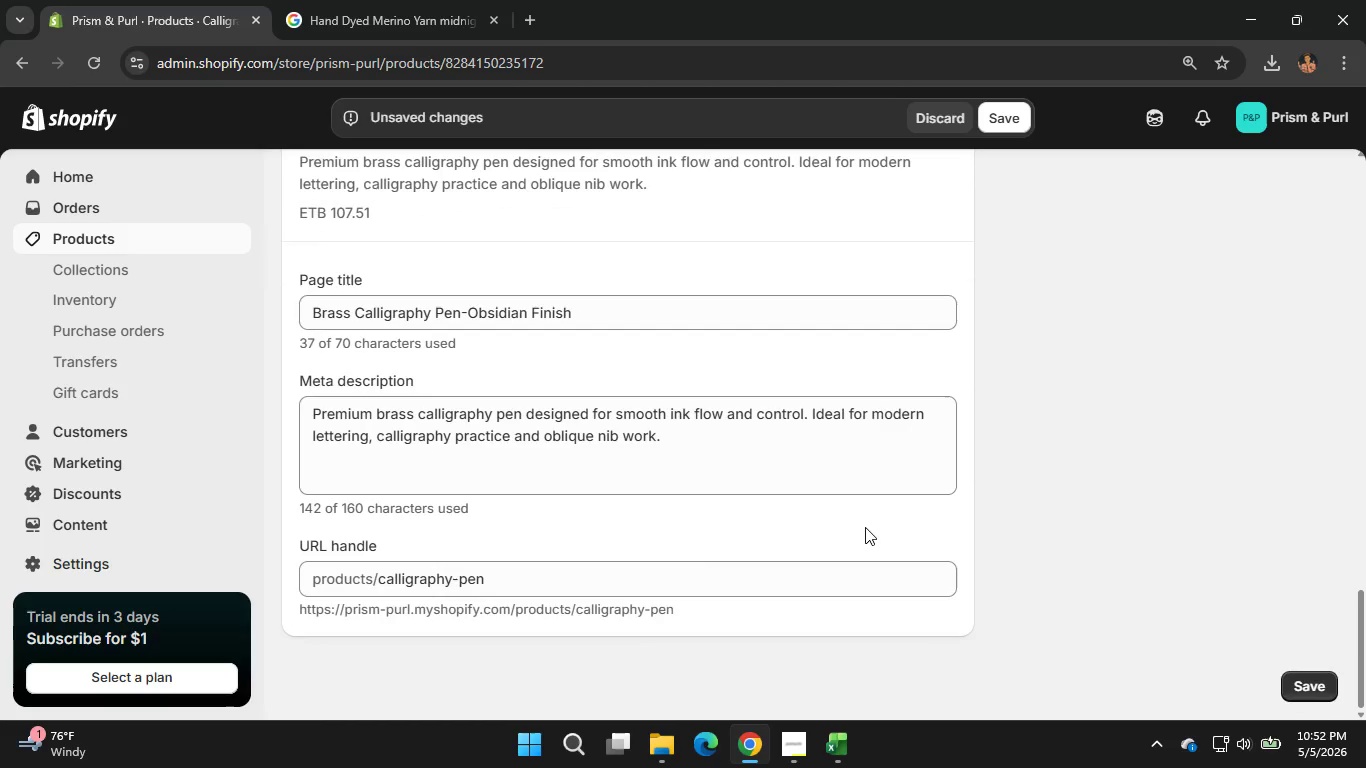 
scroll: coordinate [865, 527], scroll_direction: up, amount: 5.0
 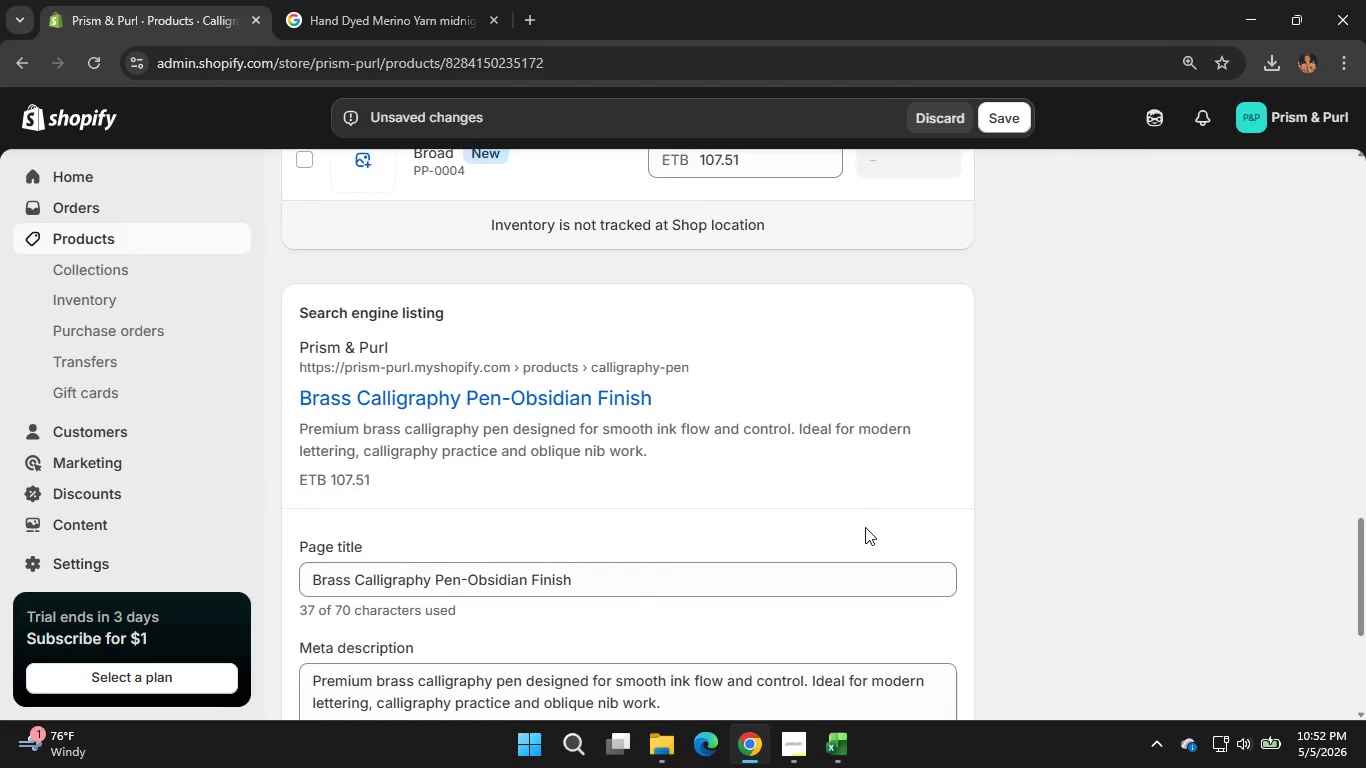 
left_click([865, 527])
 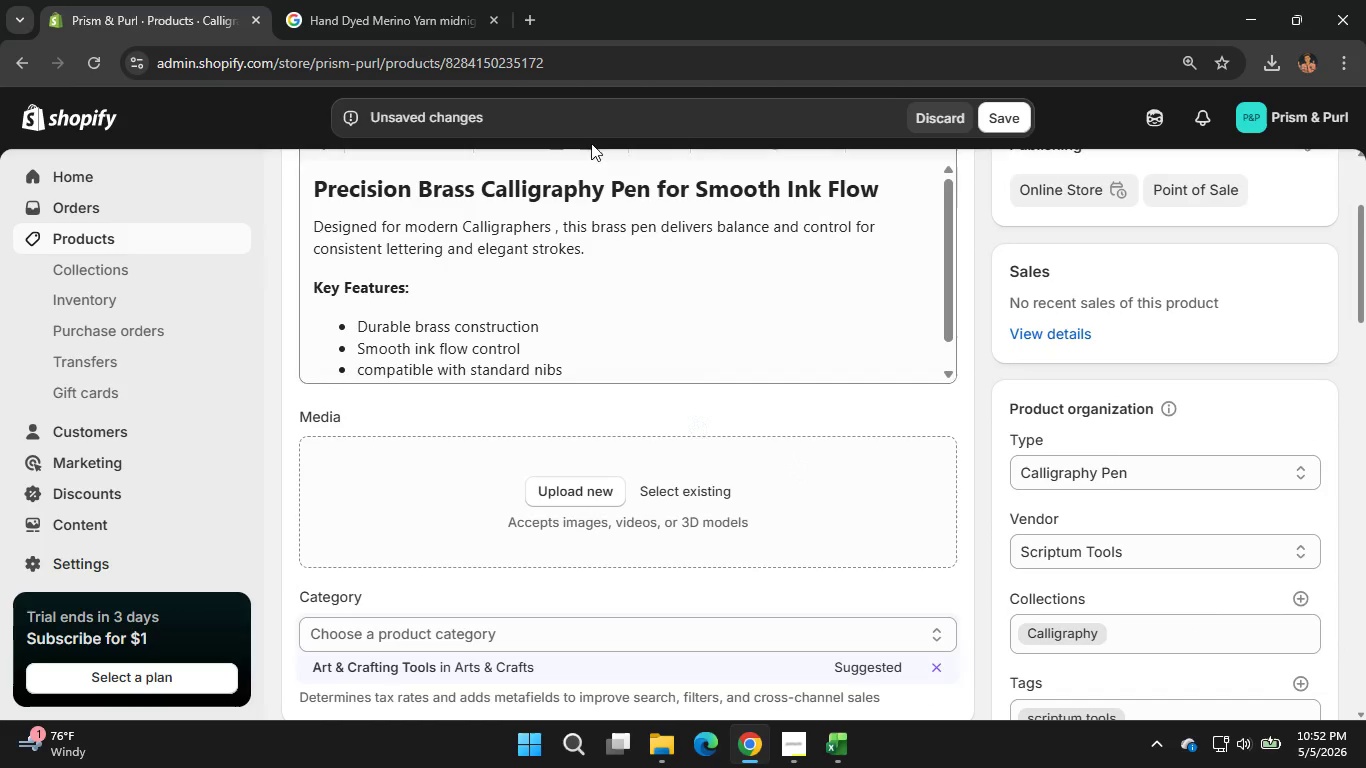 
left_click([492, 238])
 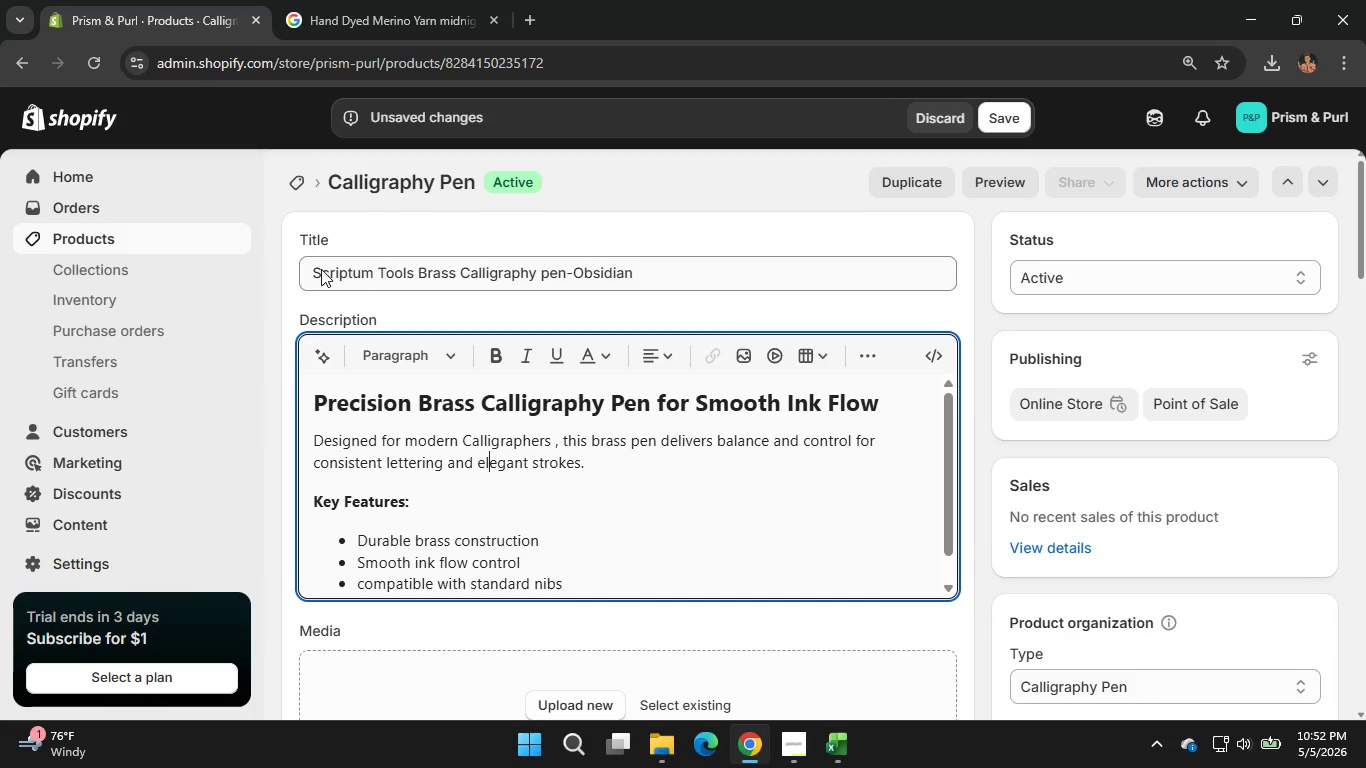 
scroll: coordinate [492, 238], scroll_direction: up, amount: 2.0
 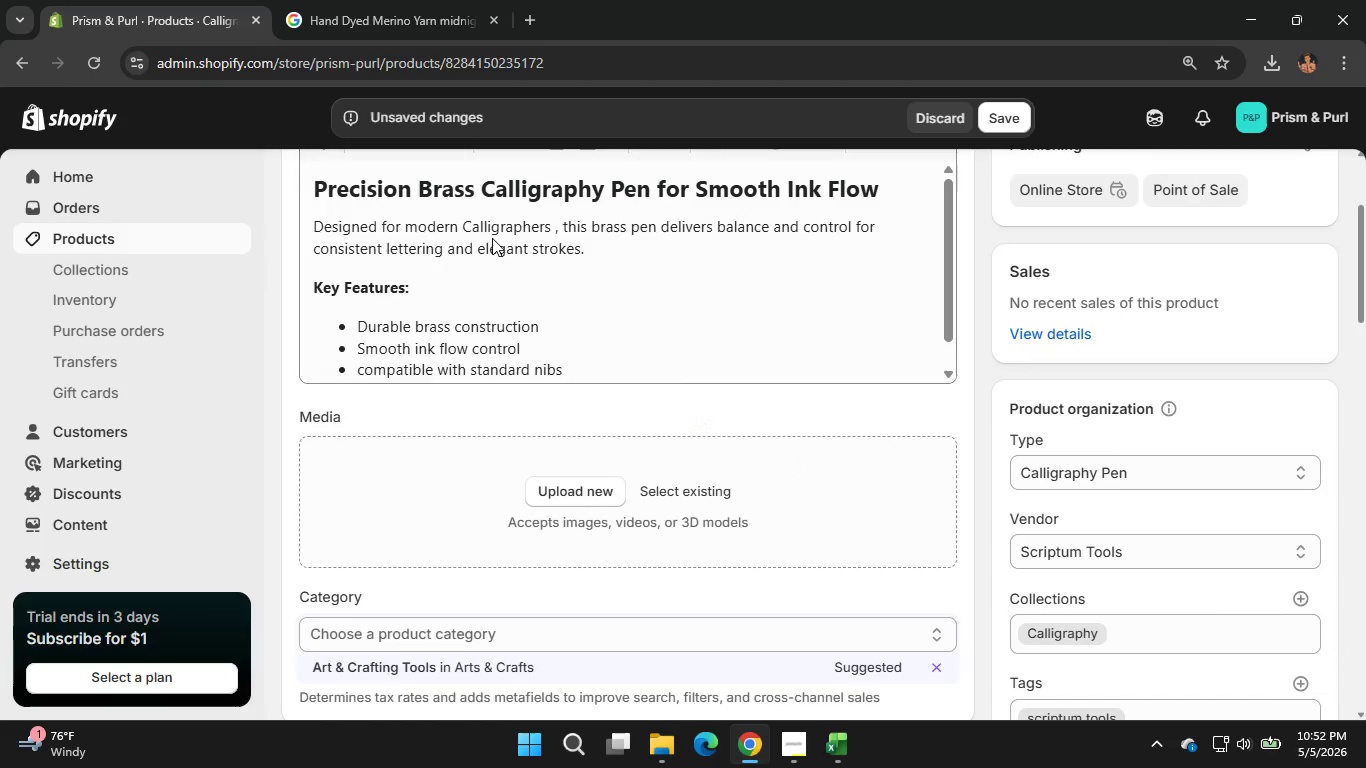 
left_click_drag(start_coordinate=[313, 273], to_coordinate=[637, 271])
 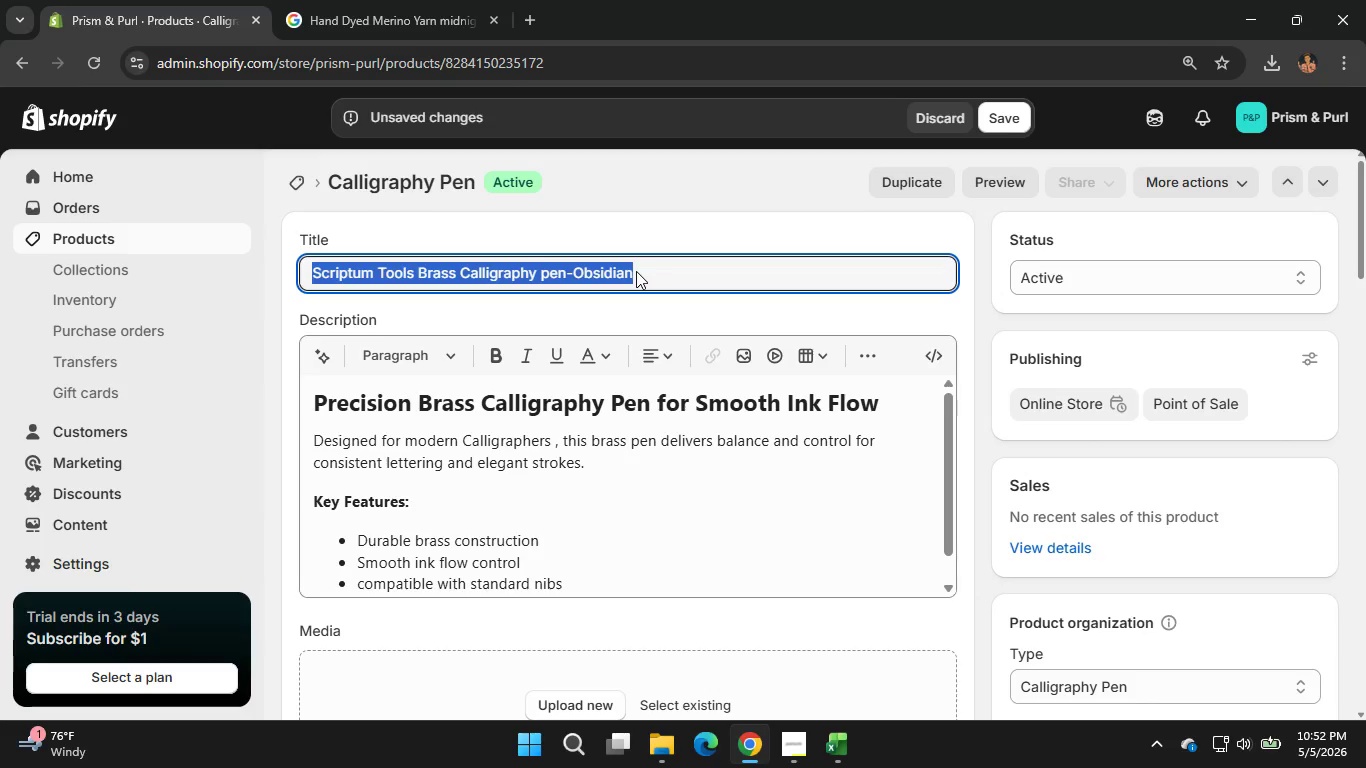 
key(Control+C)
 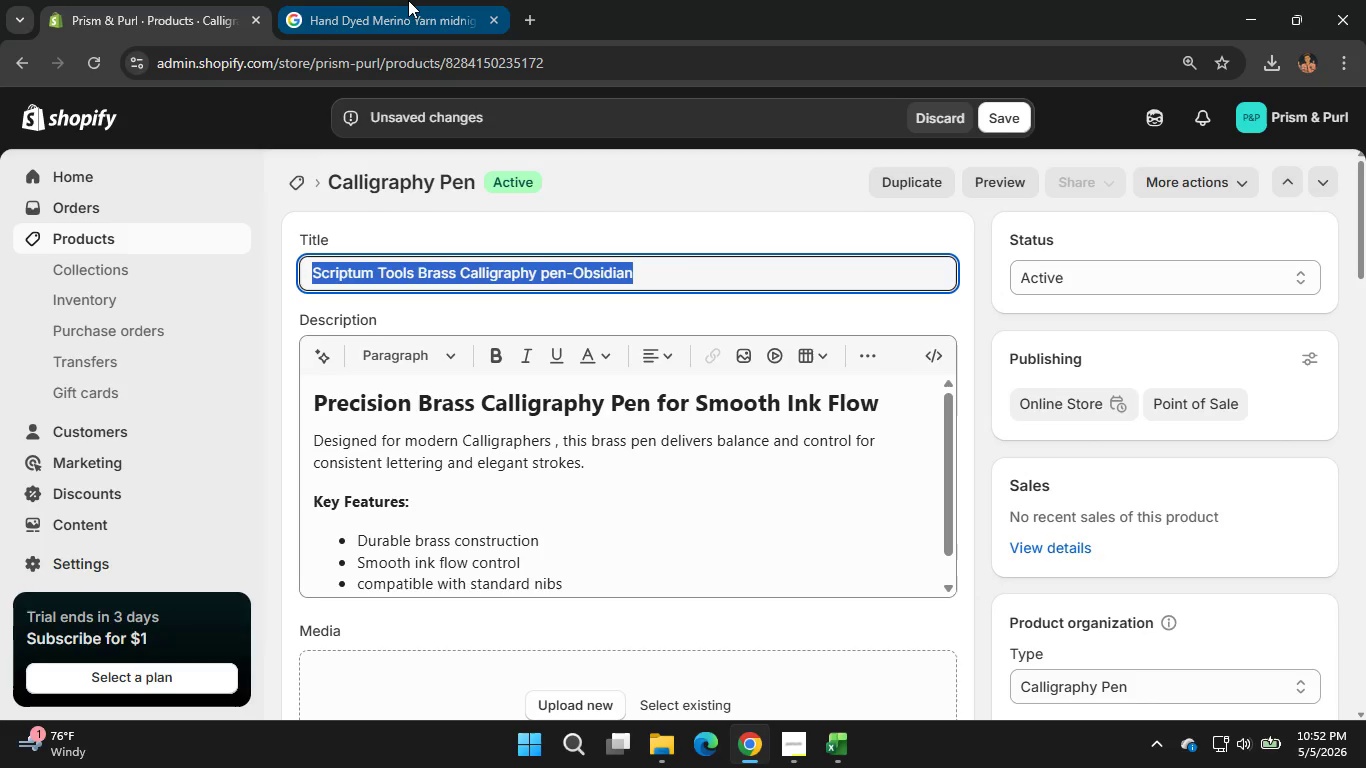 
left_click([408, 0])
 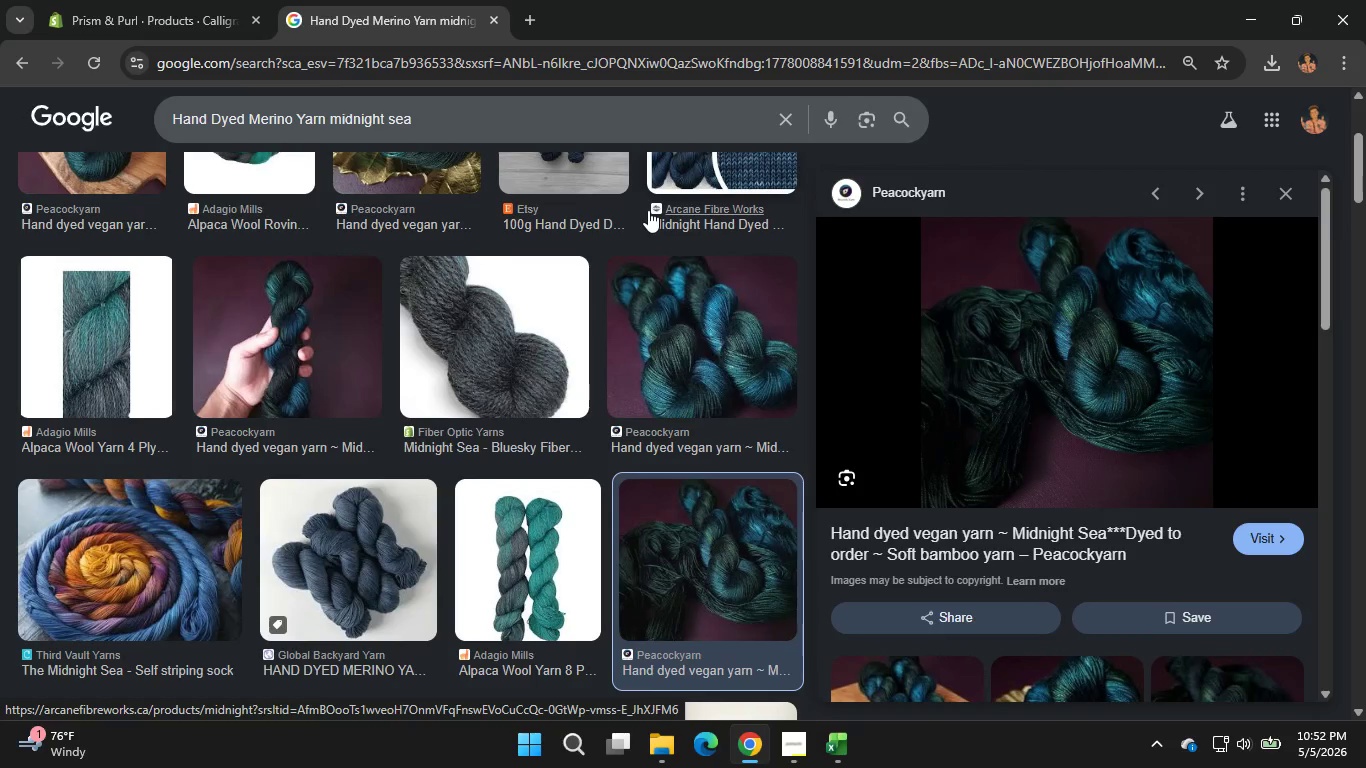 
scroll: coordinate [418, 179], scroll_direction: up, amount: 2.0
 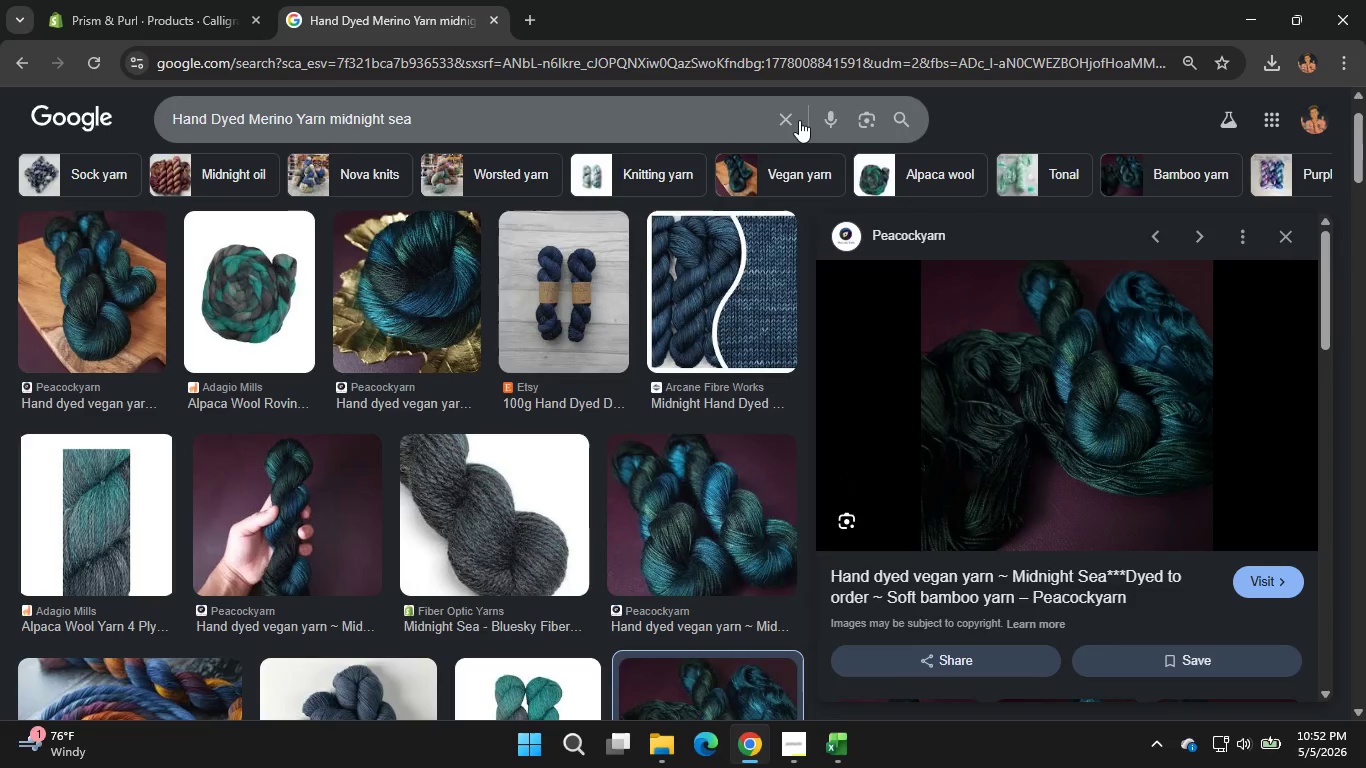 
left_click([794, 121])
 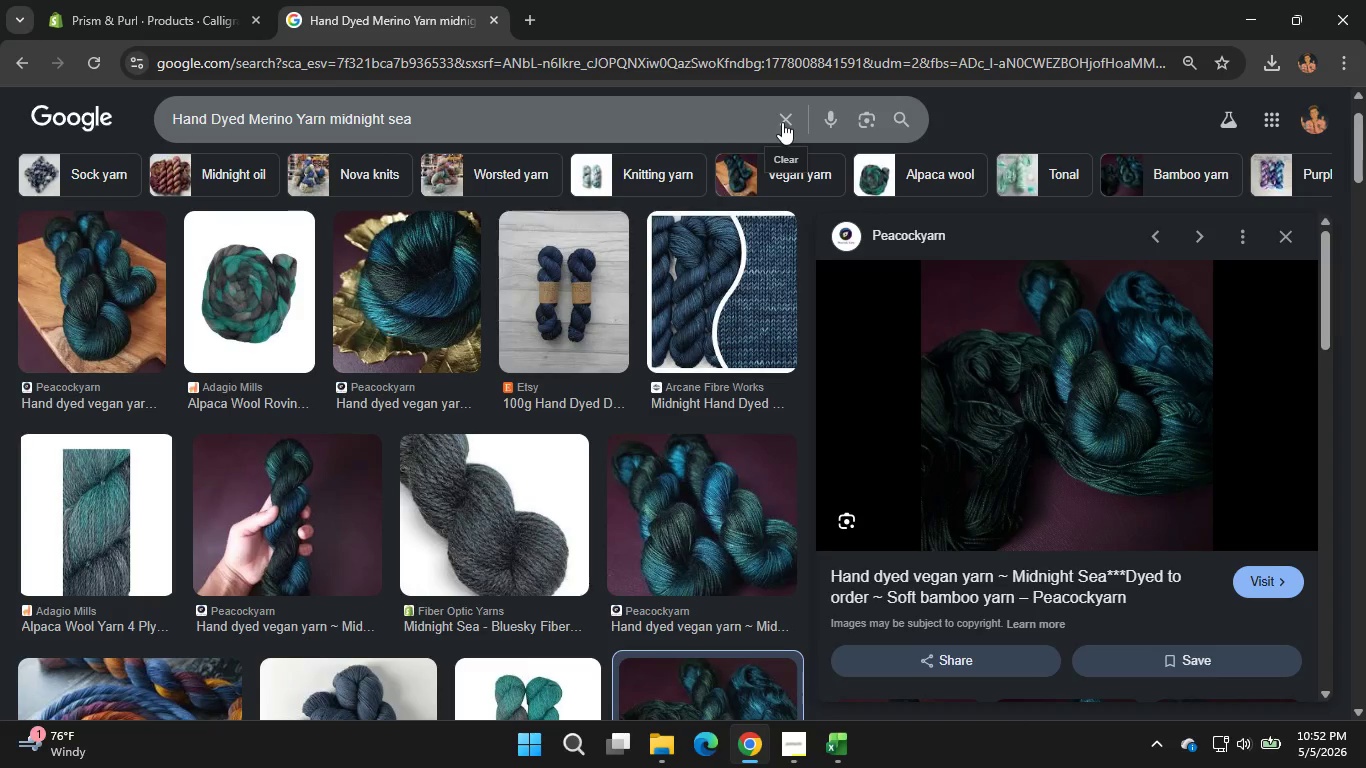 
left_click([782, 114])
 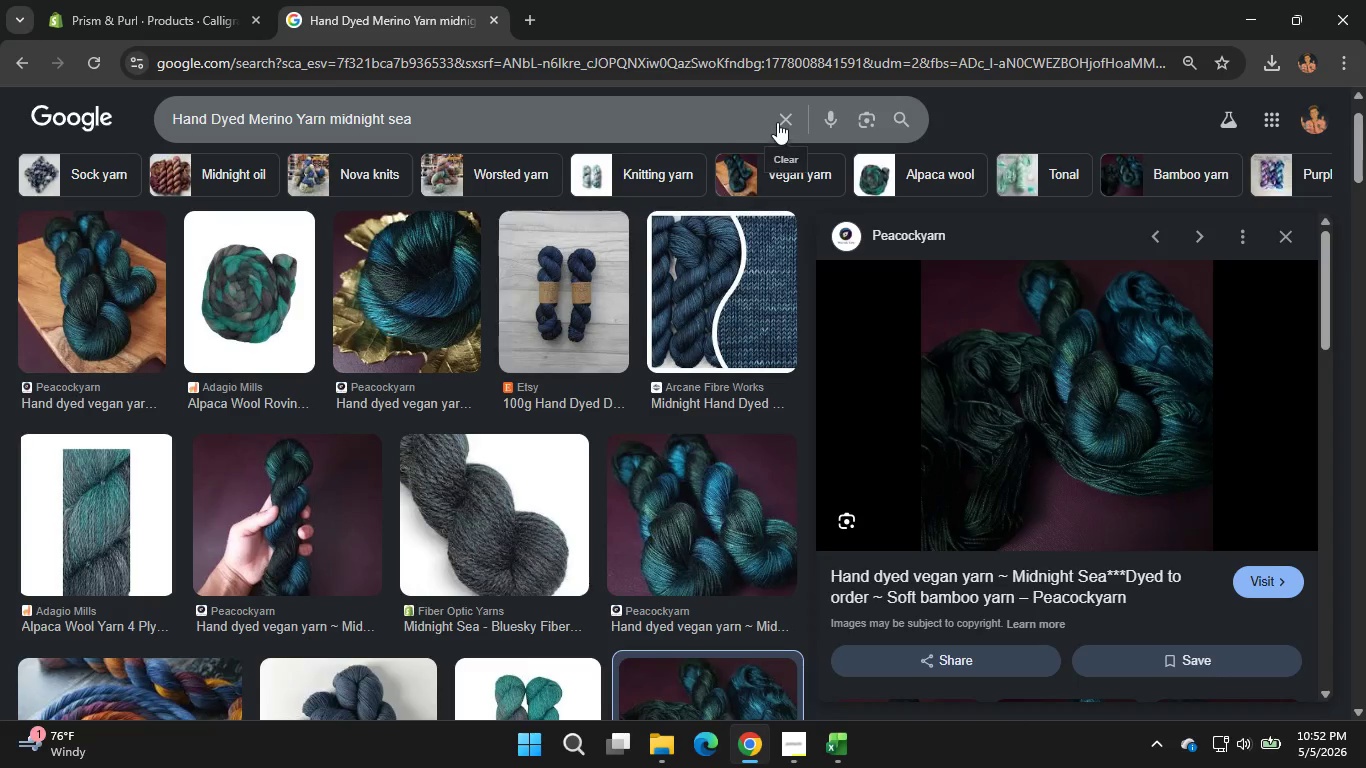 
left_click([785, 119])
 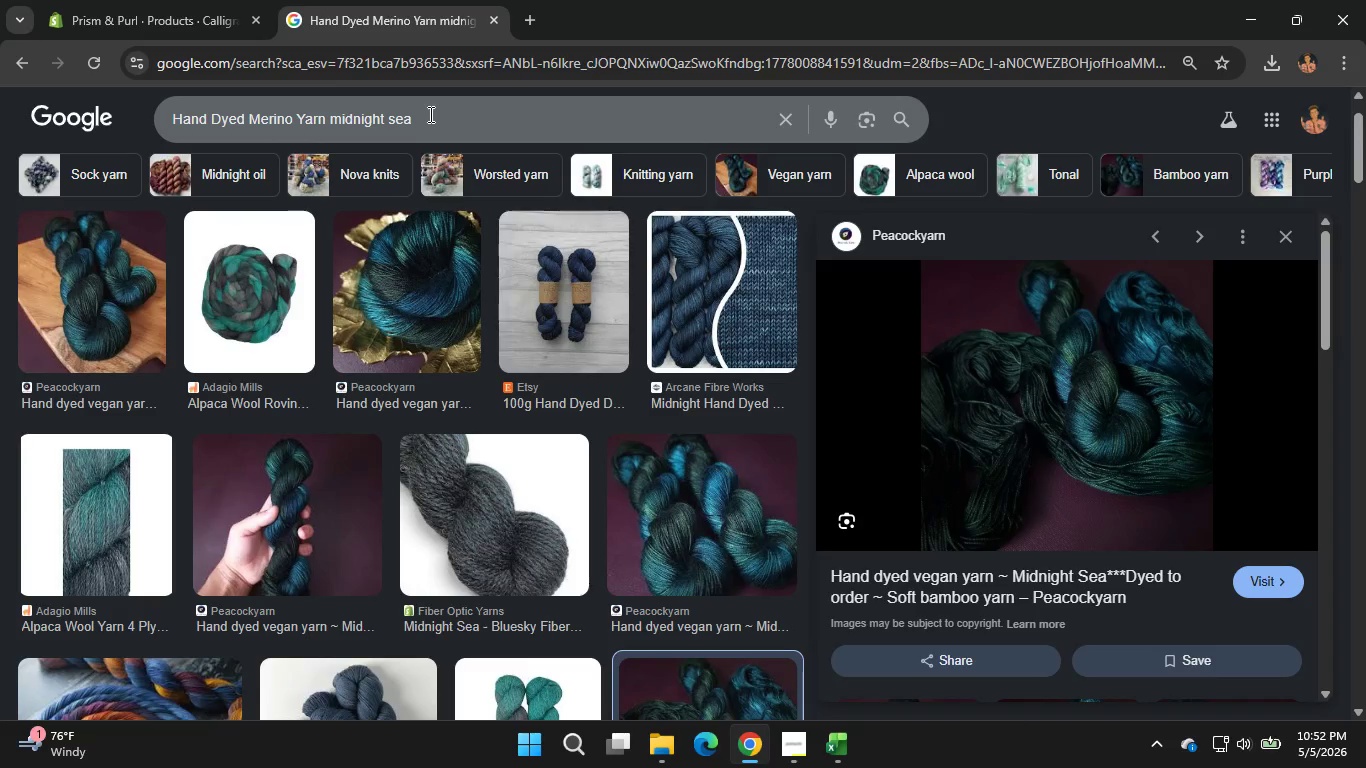 
left_click_drag(start_coordinate=[429, 114], to_coordinate=[184, 123])
 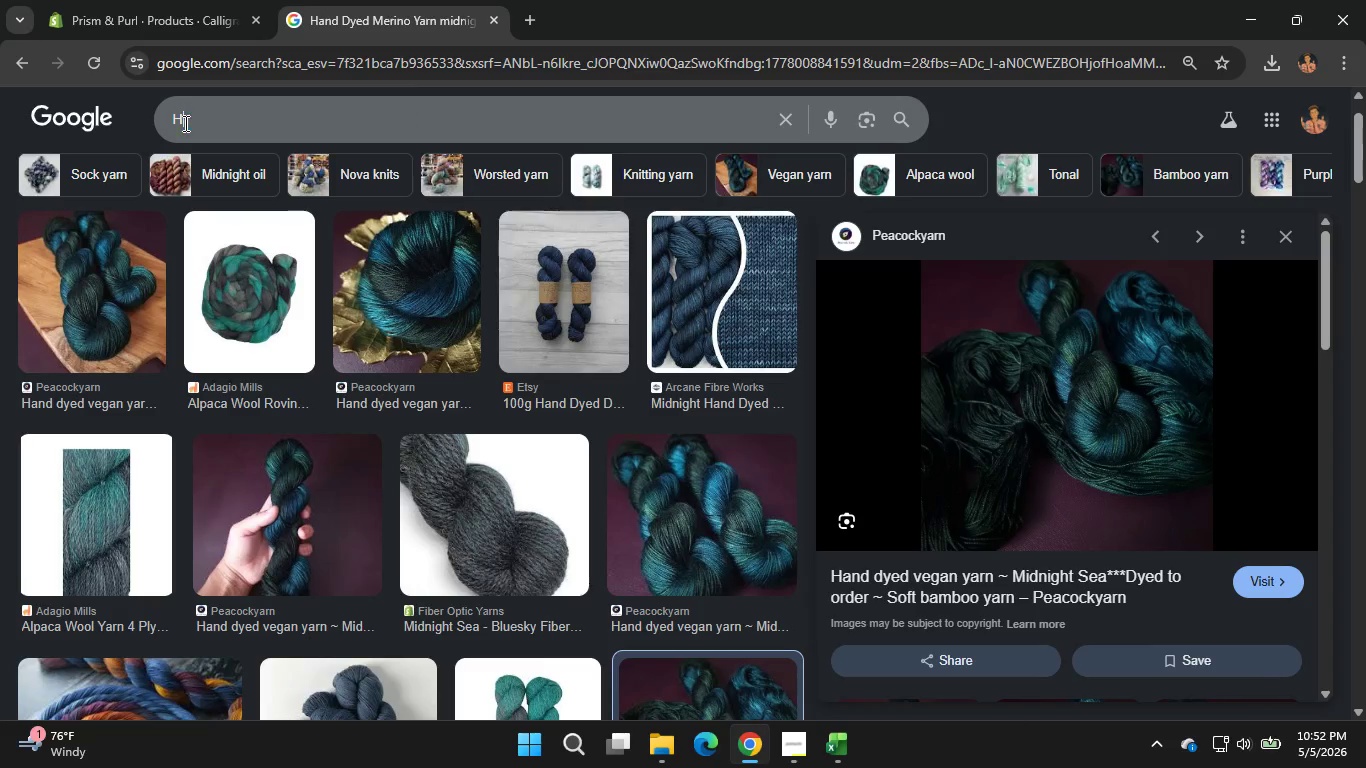 
key(Backspace)
 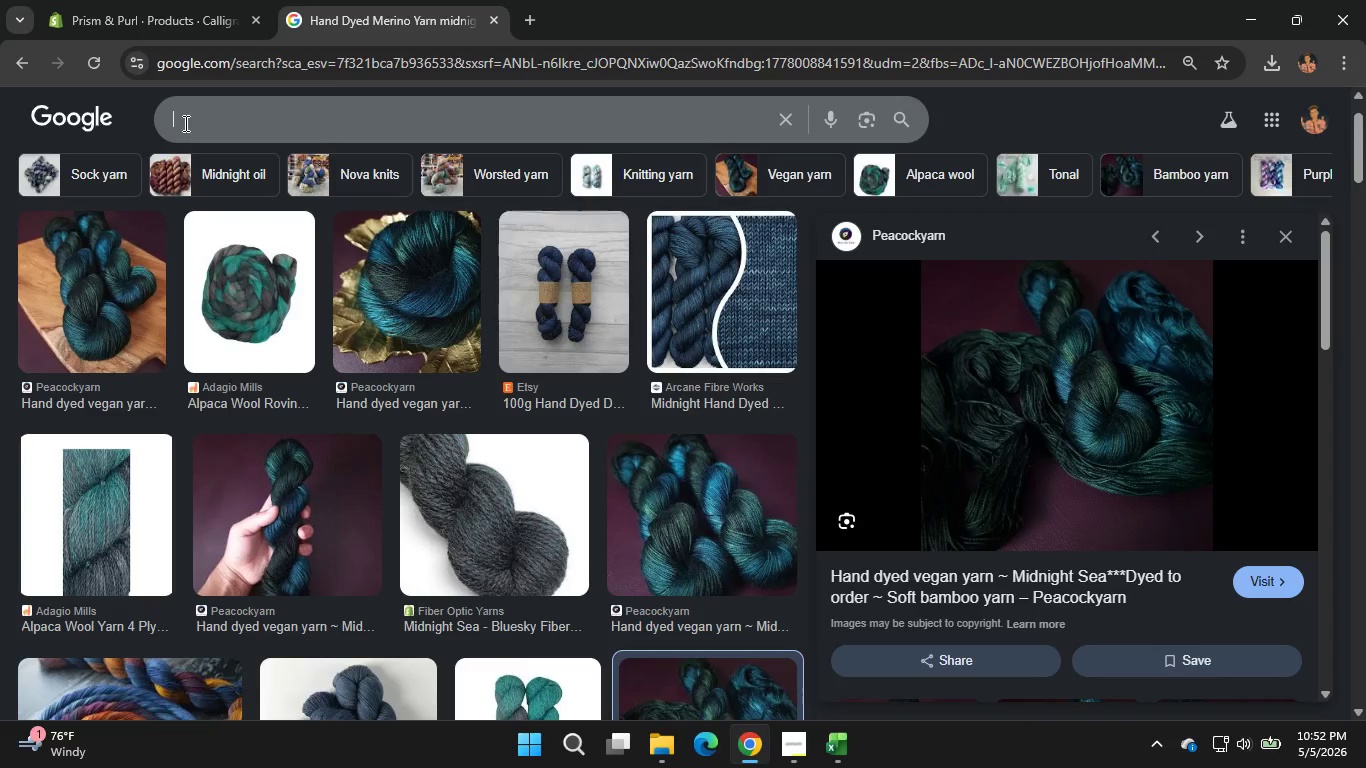 
key(Backspace)
 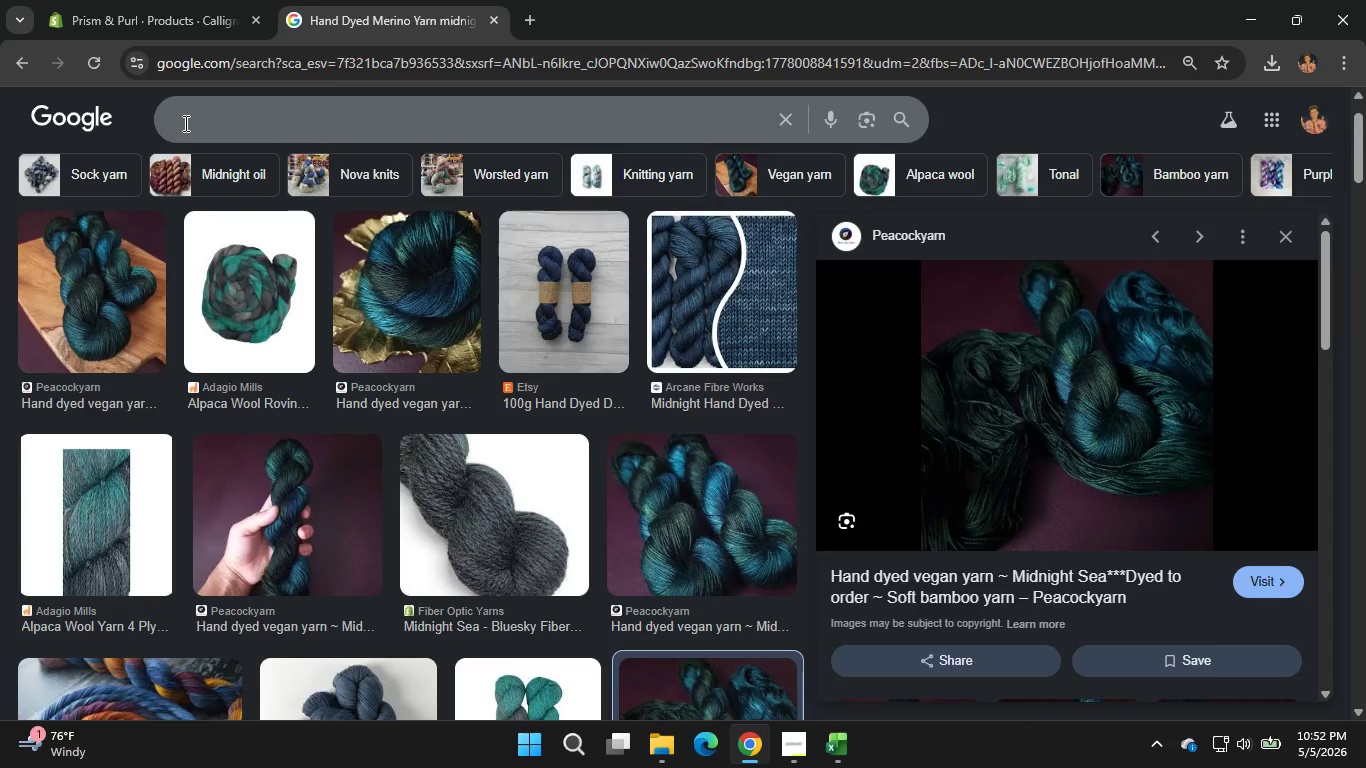 
key(Backspace)
 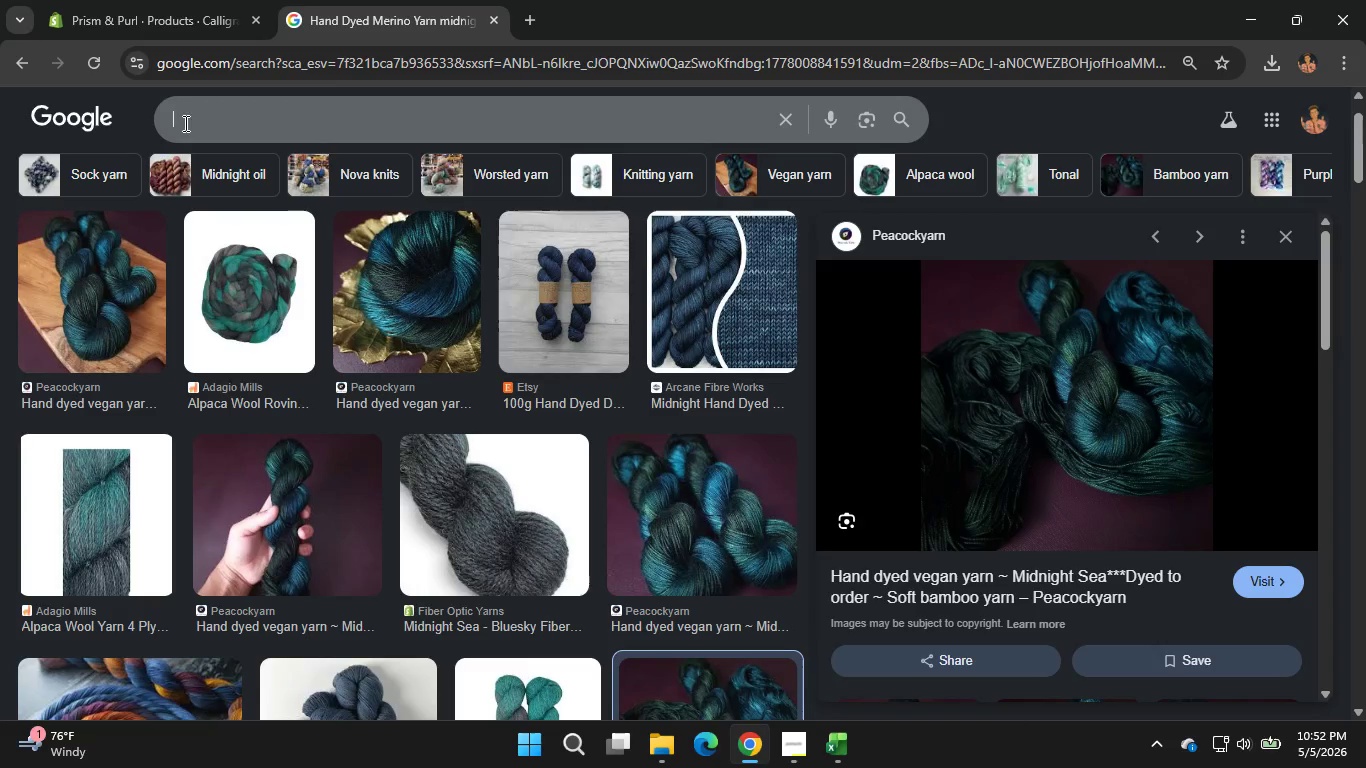 
key(Control+ControlLeft)
 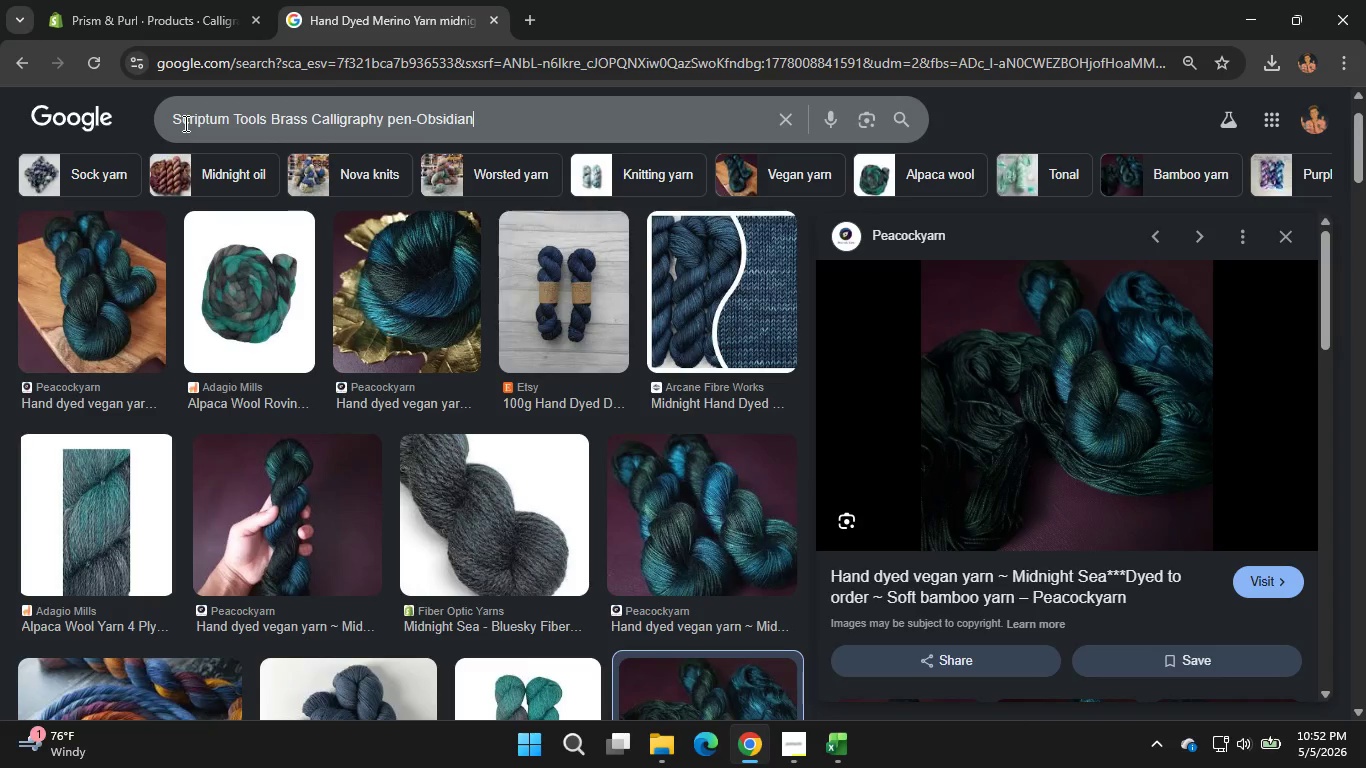 
key(Control+V)
 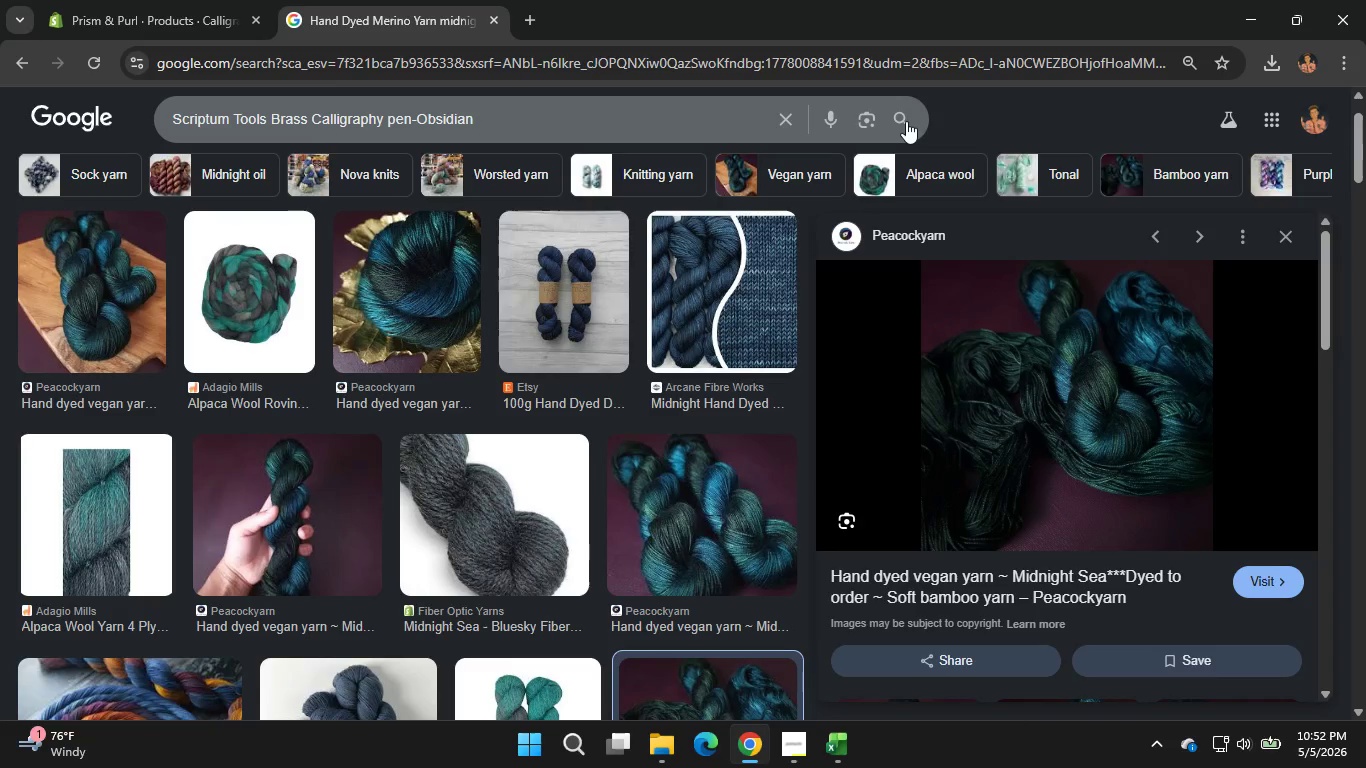 
left_click([906, 121])
 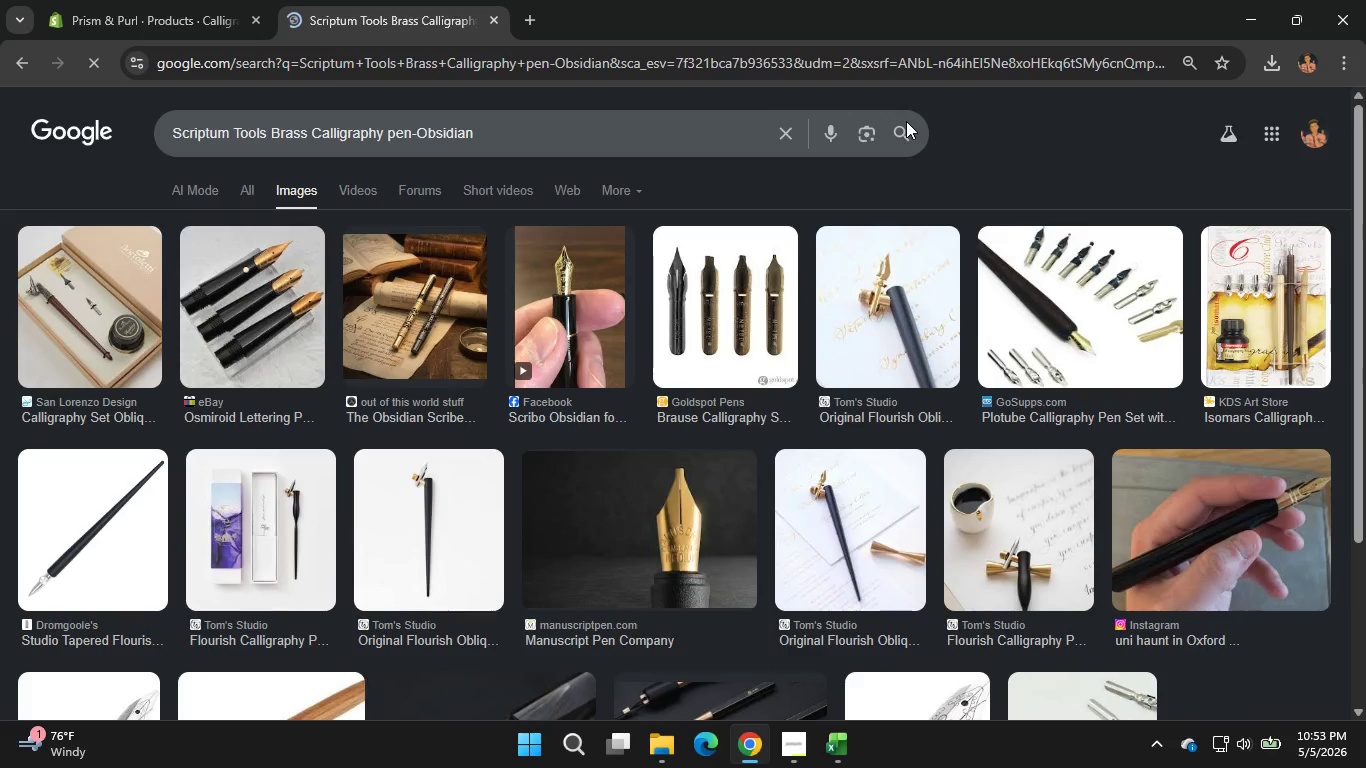 
wait(18.11)
 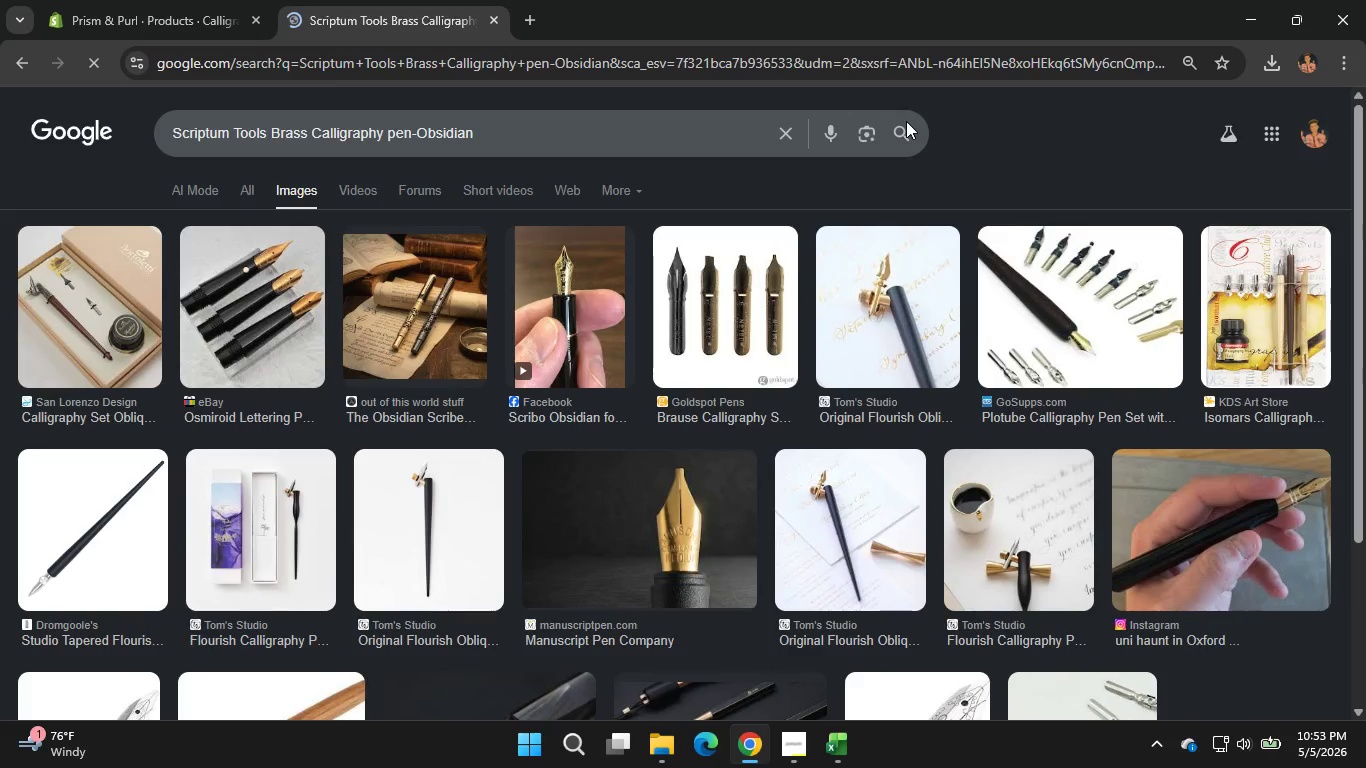 
left_click([176, 10])
 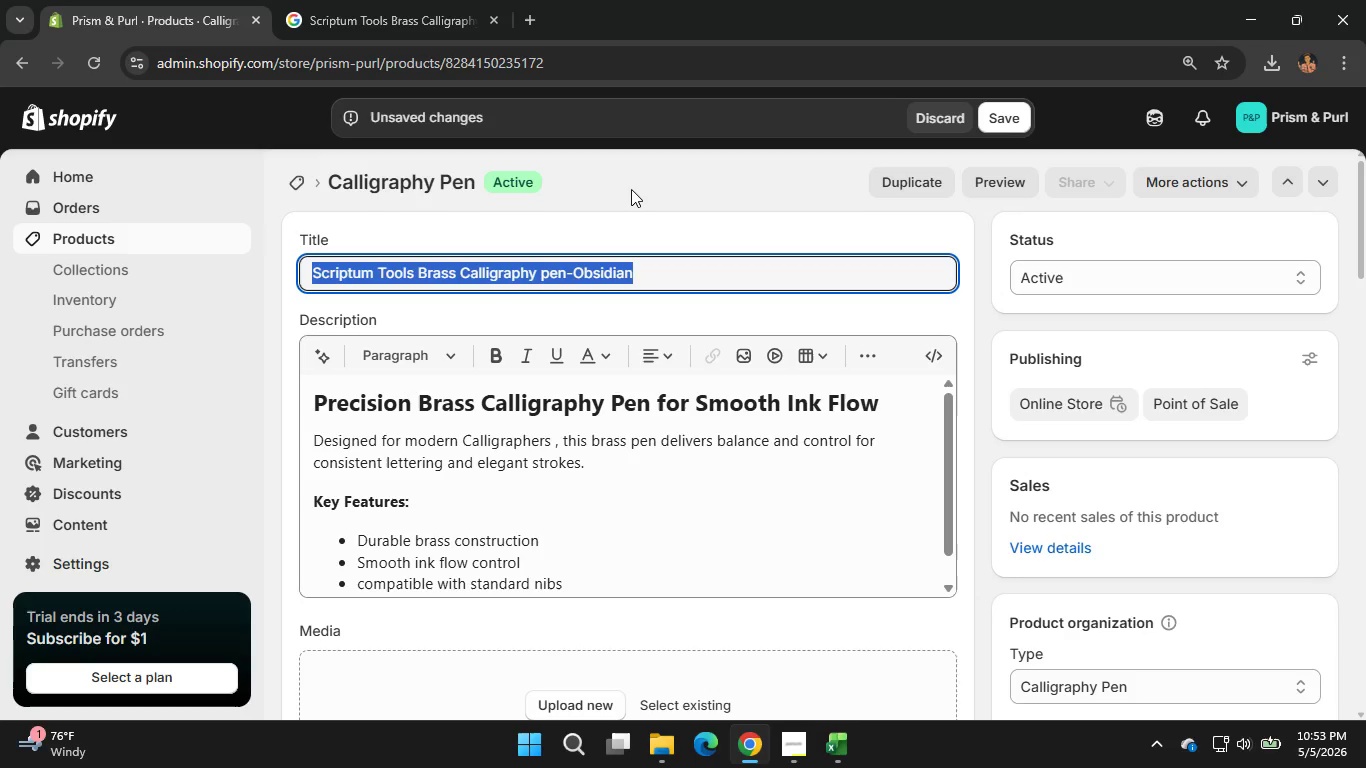 
left_click([615, 298])
 